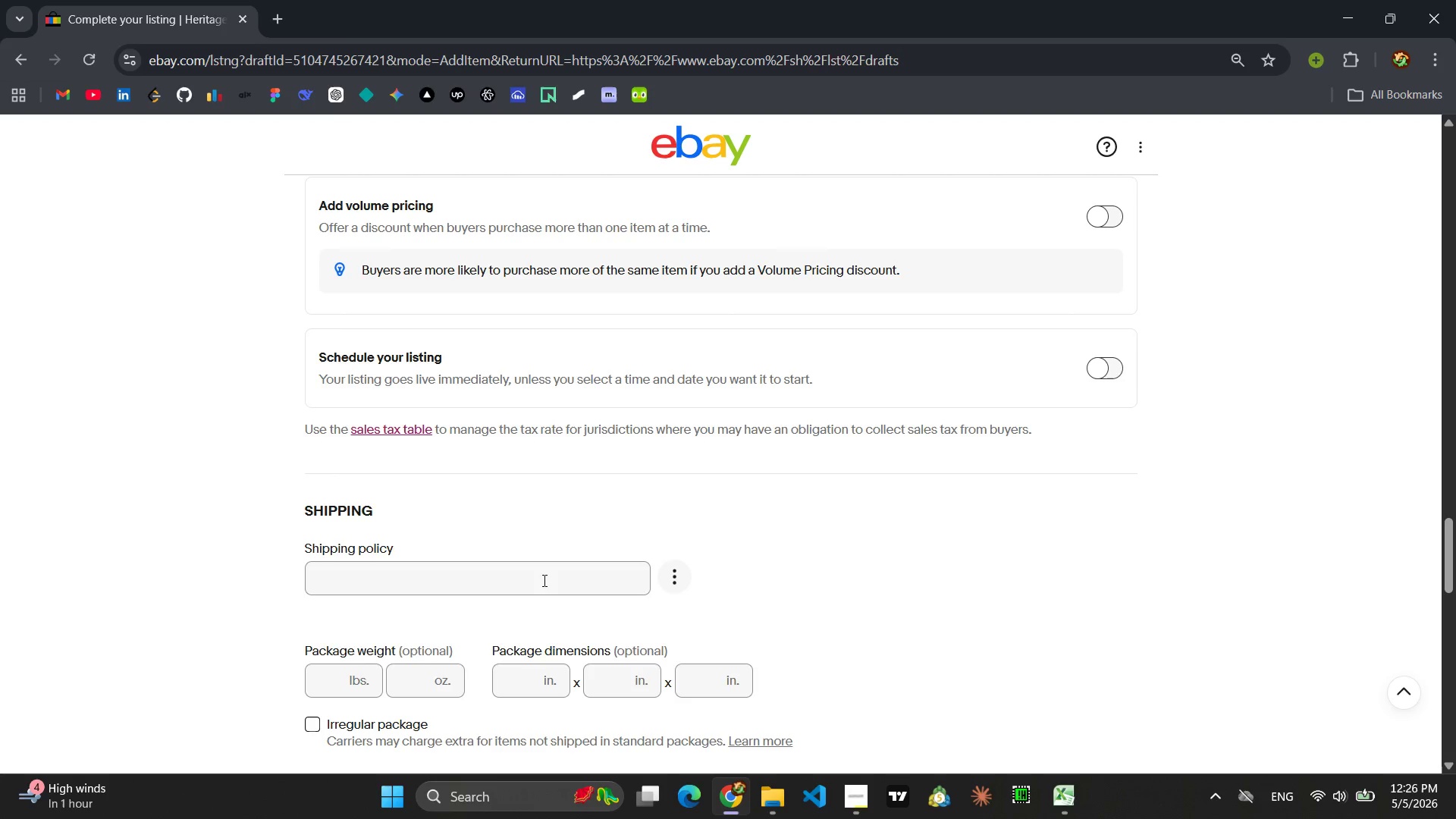 
left_click([543, 580])
 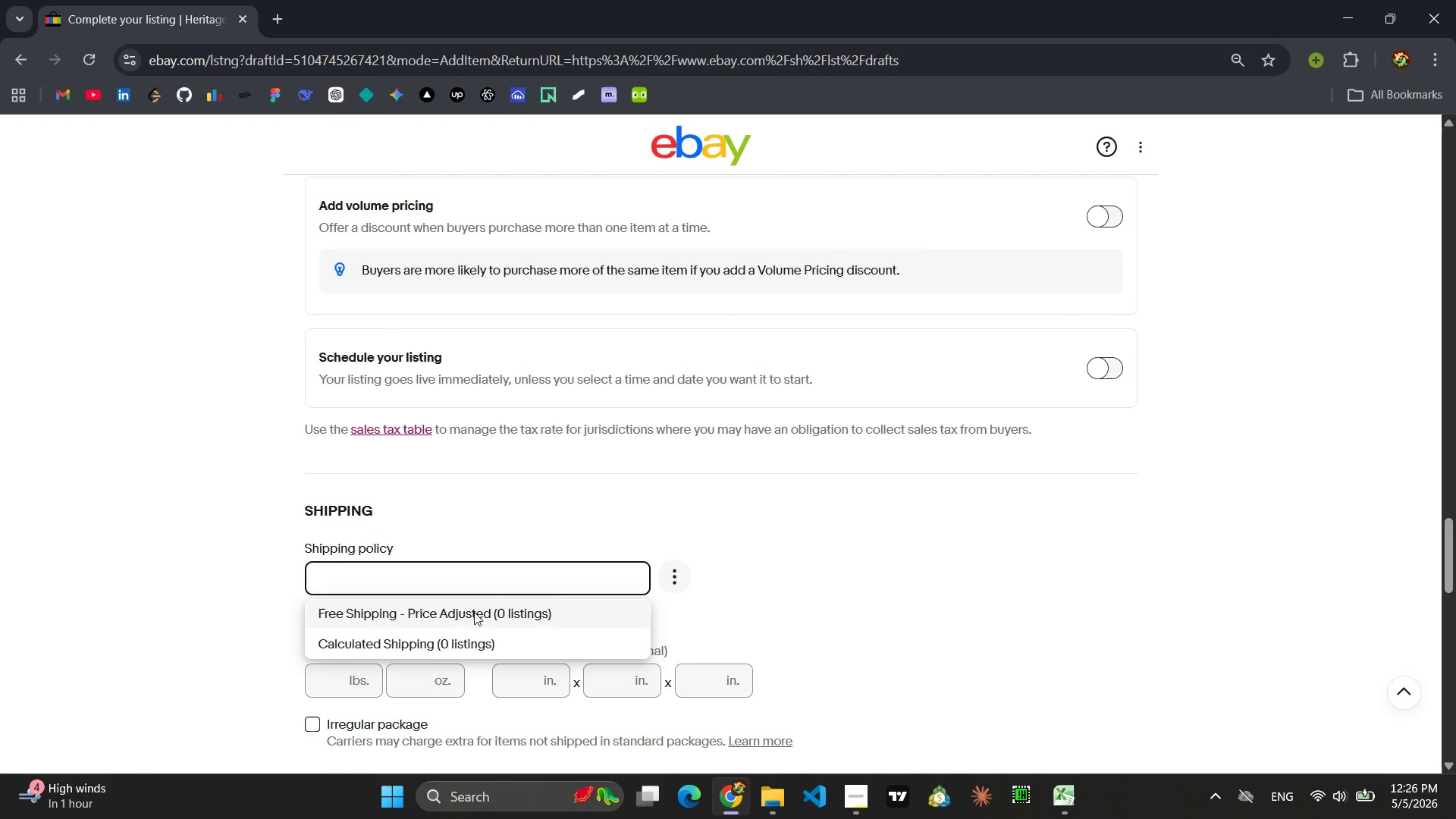 
left_click([473, 613])
 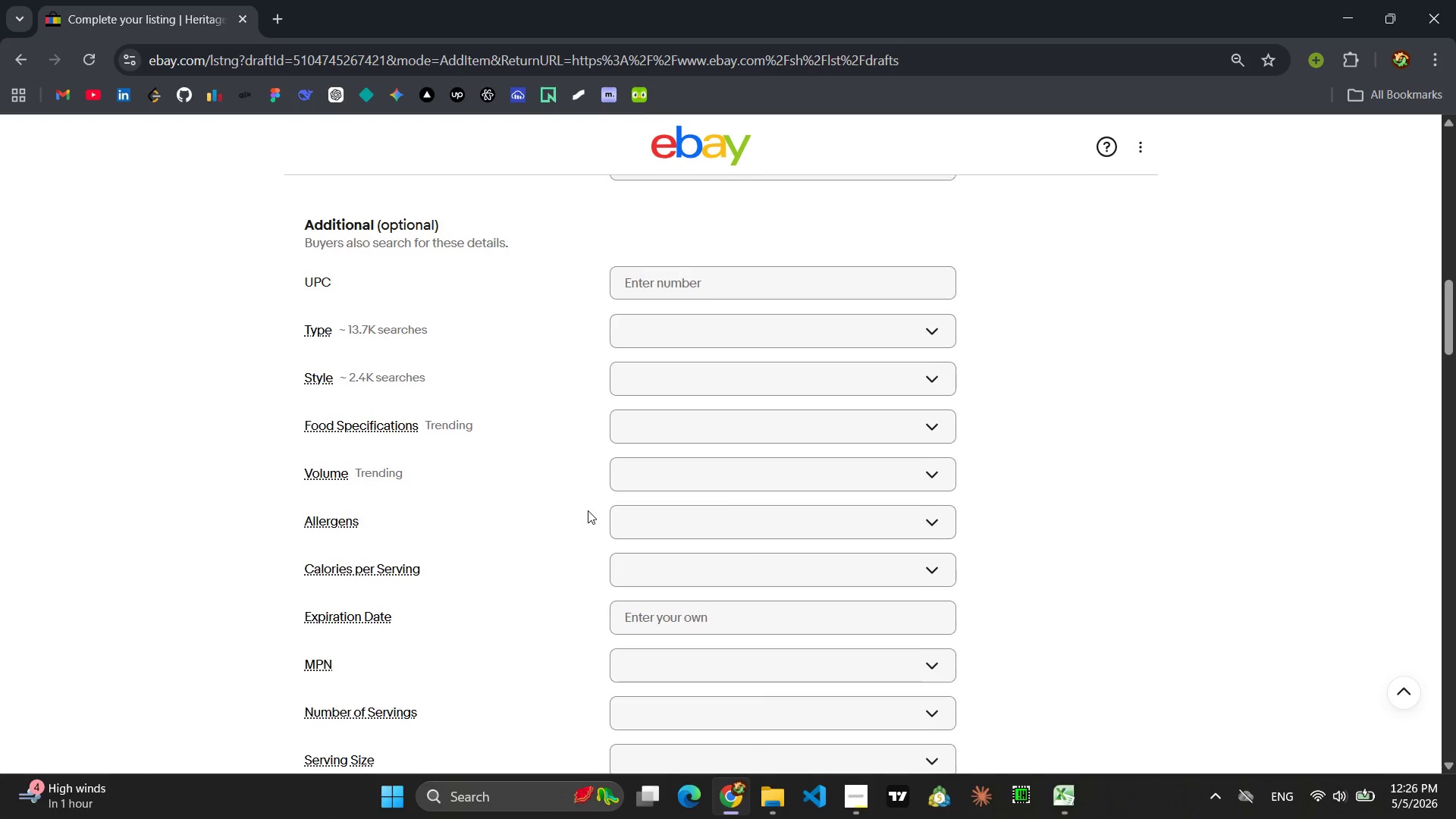 
wait(7.28)
 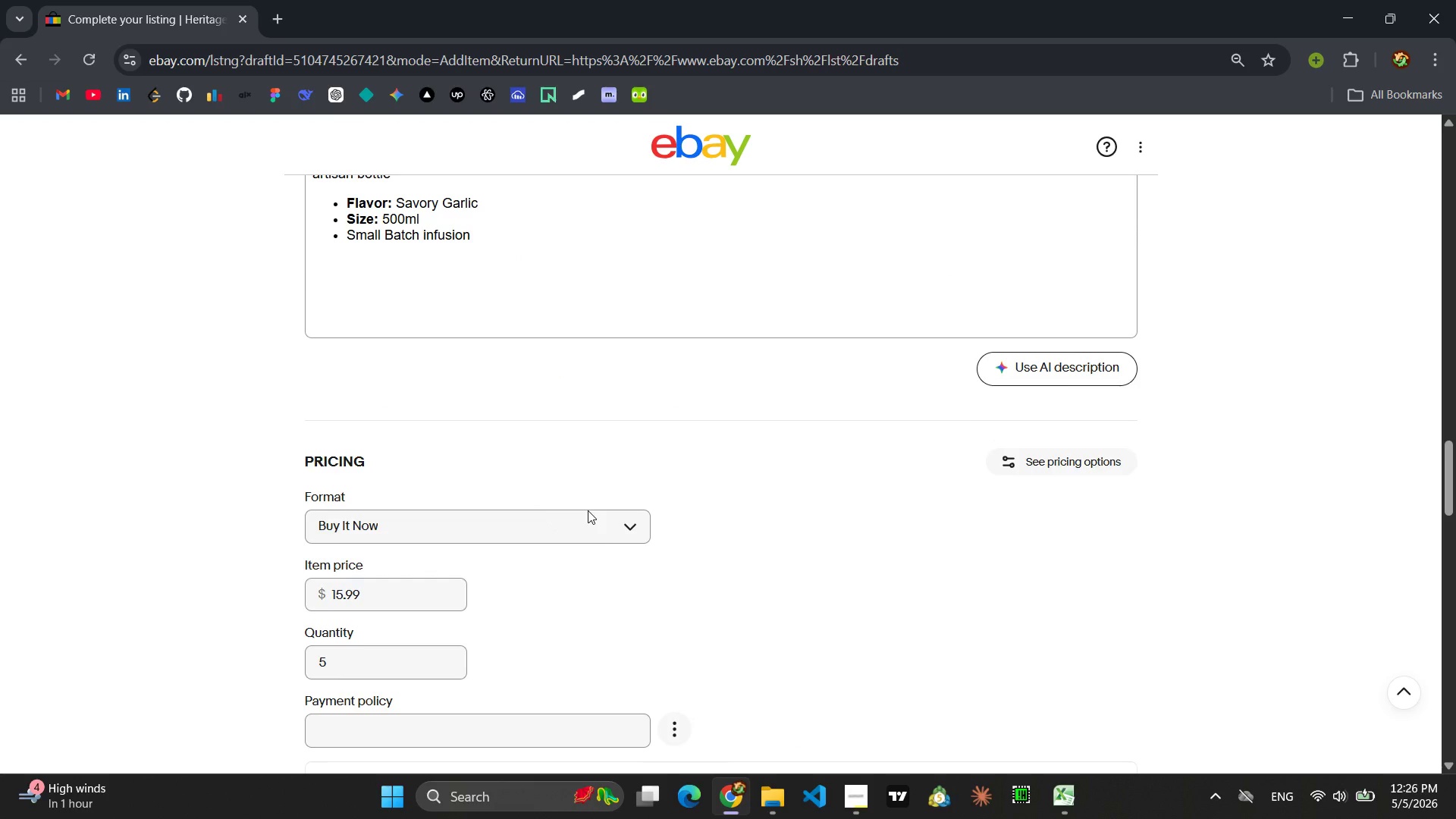 
left_click([692, 314])
 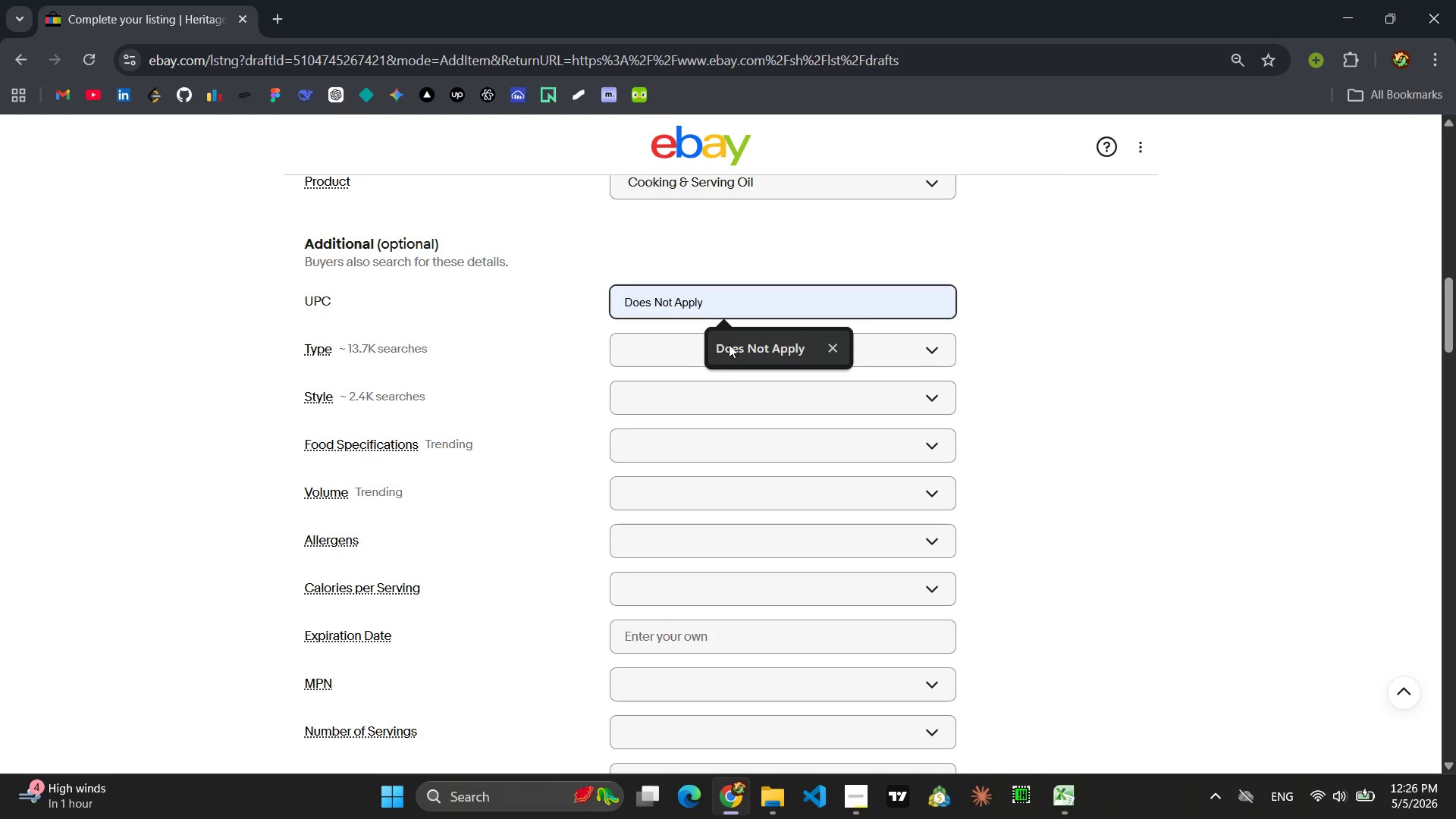 
left_click([729, 344])
 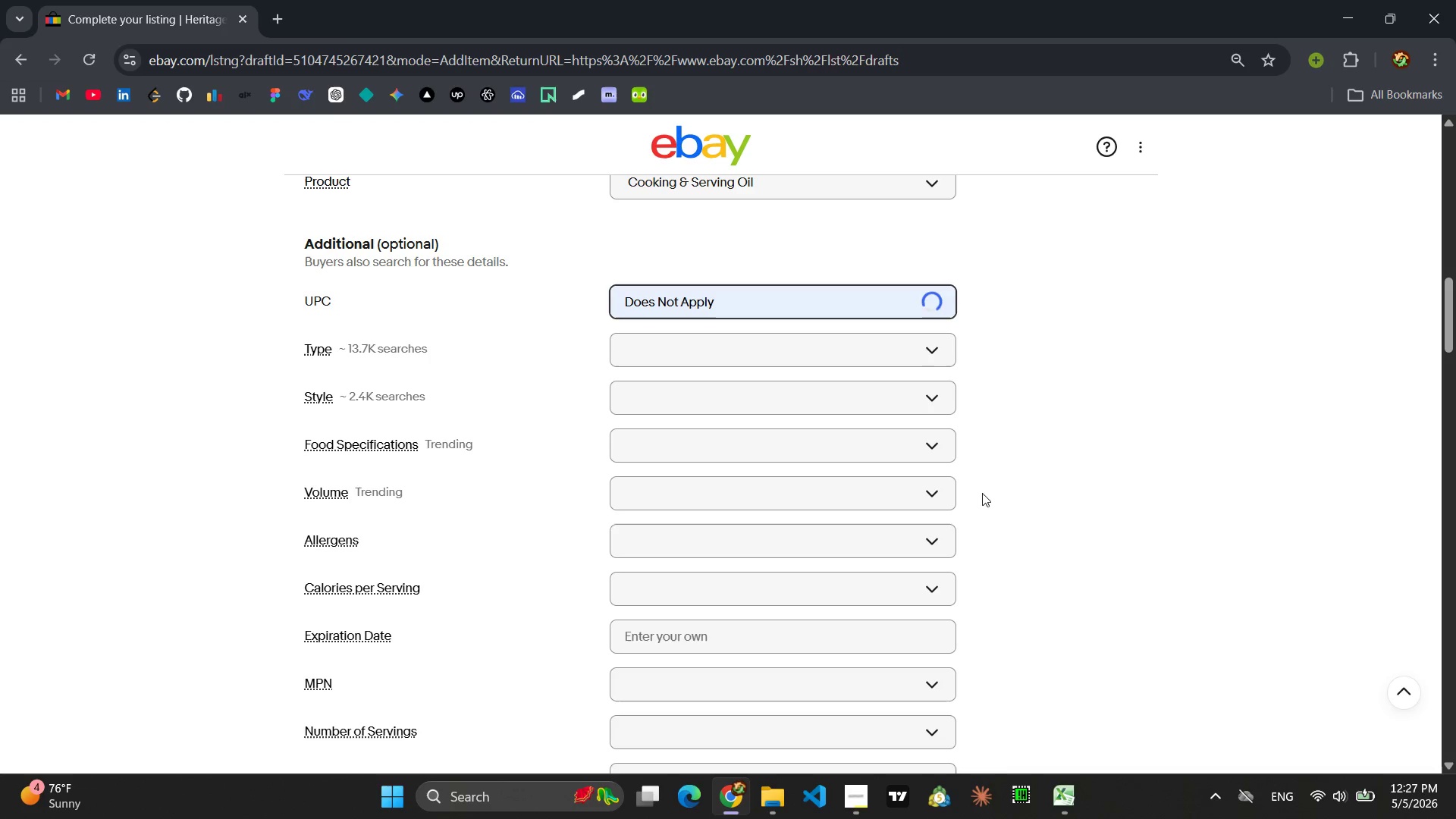 
wait(73.86)
 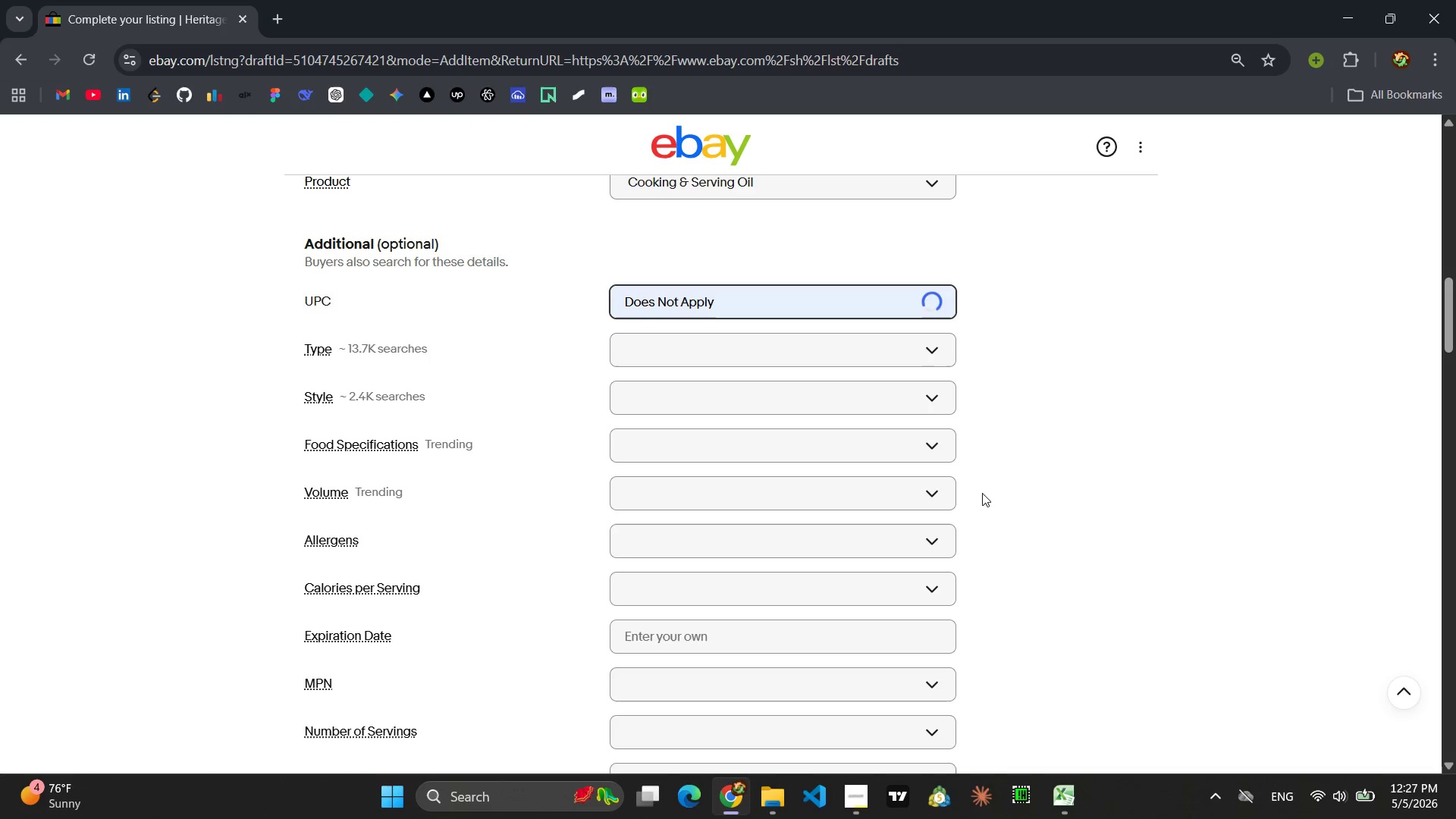 
left_click([721, 362])
 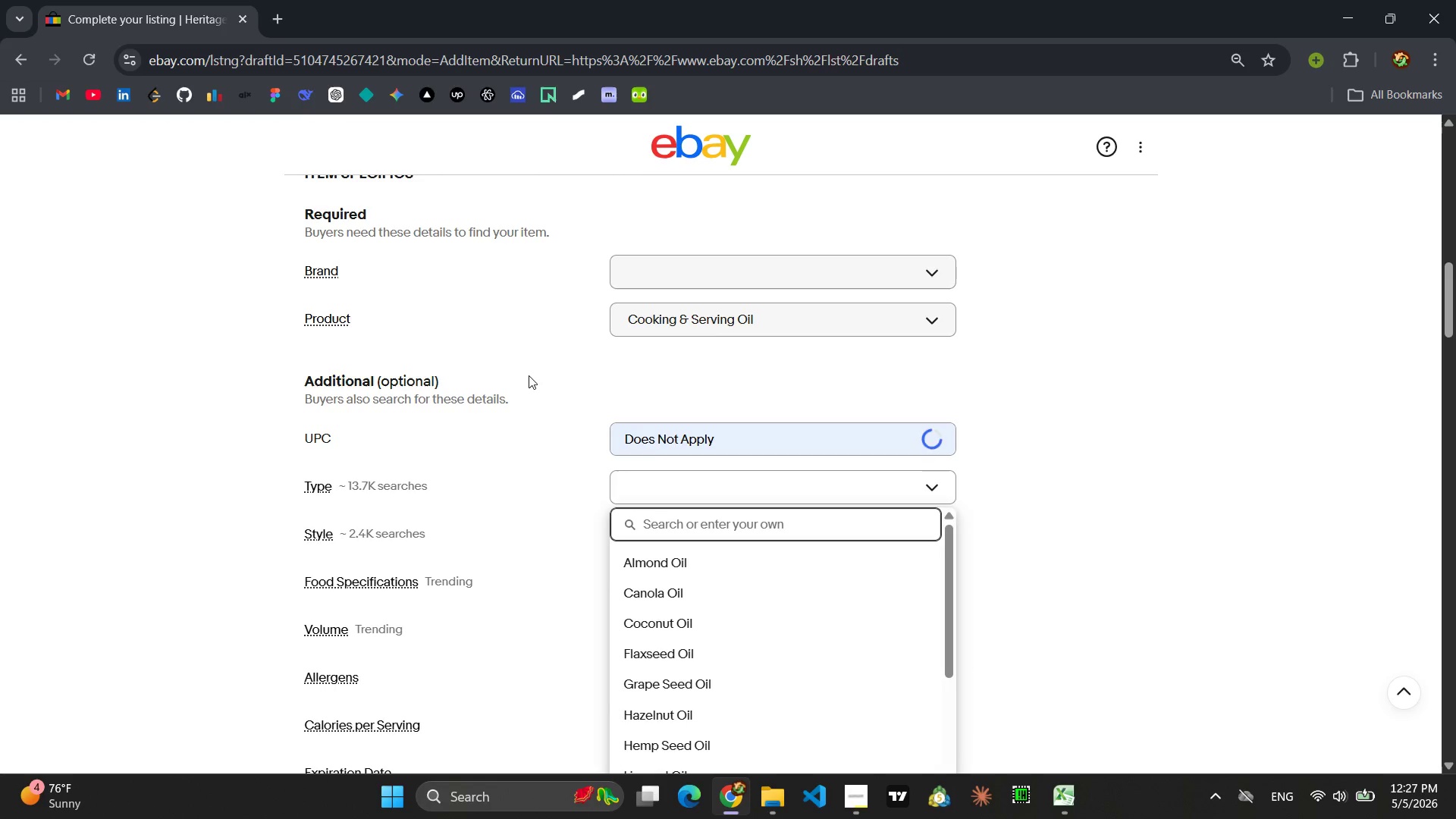 
left_click([665, 273])
 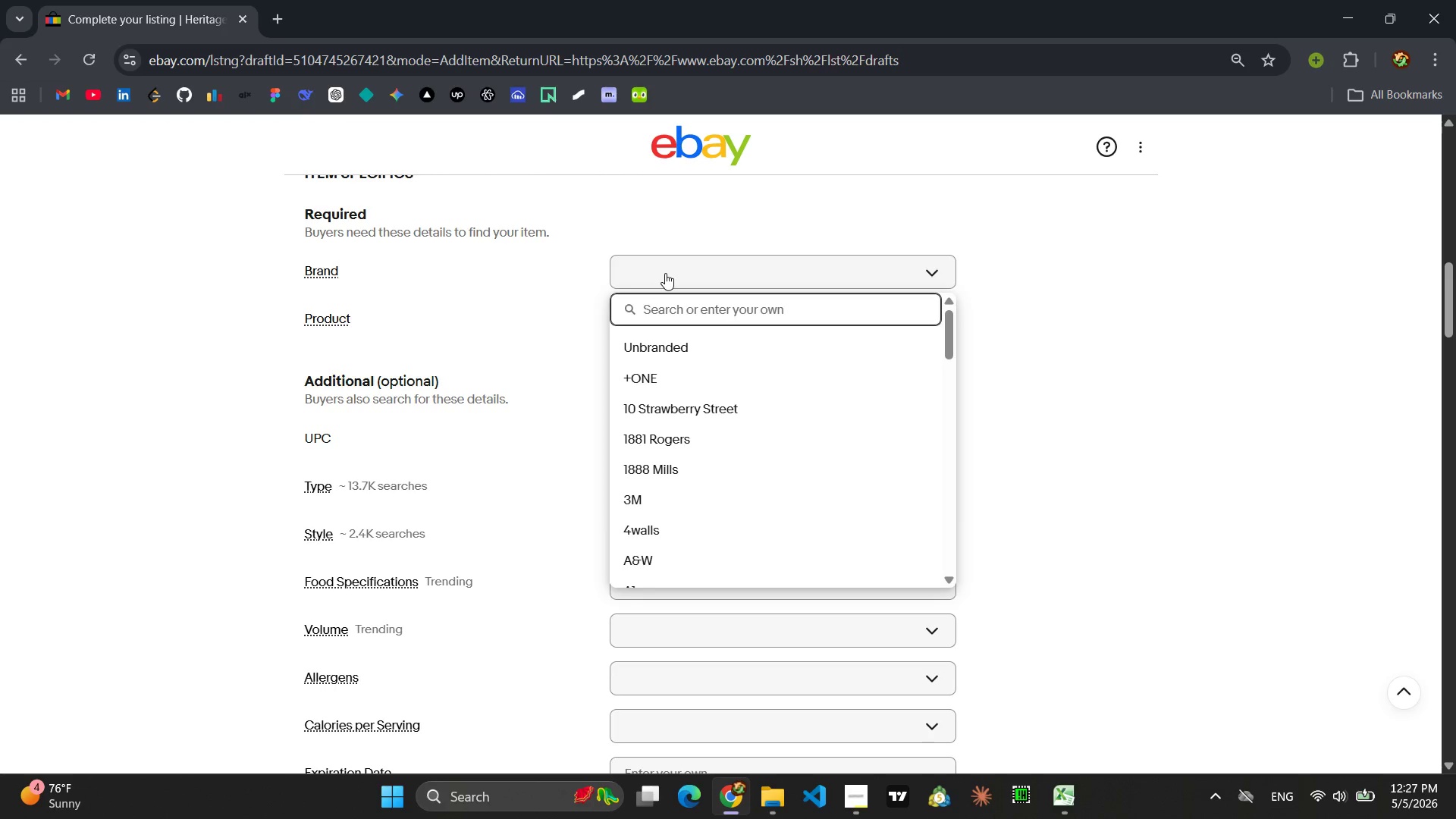 
type(Heritage Grove)
 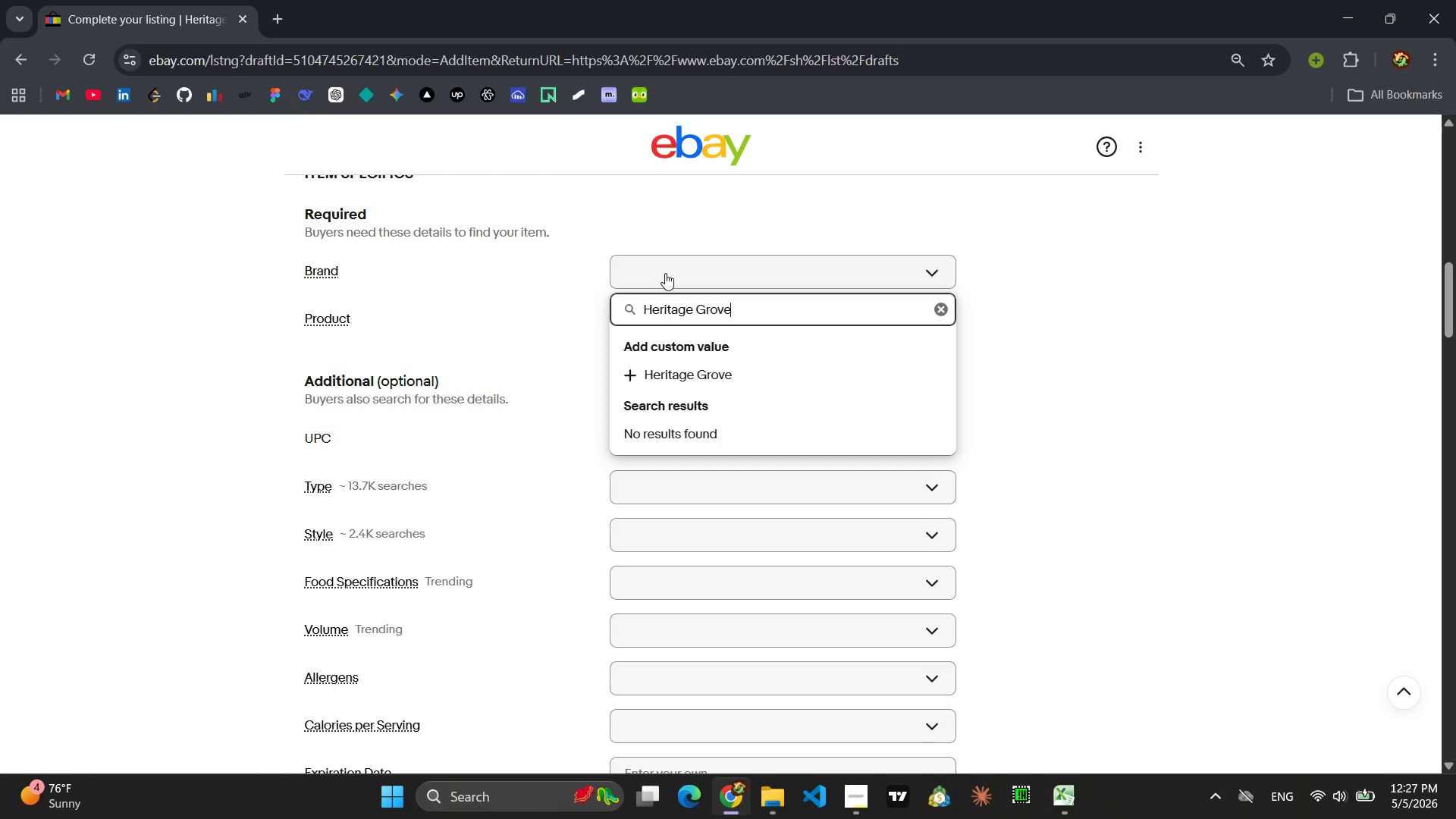 
key(Enter)
 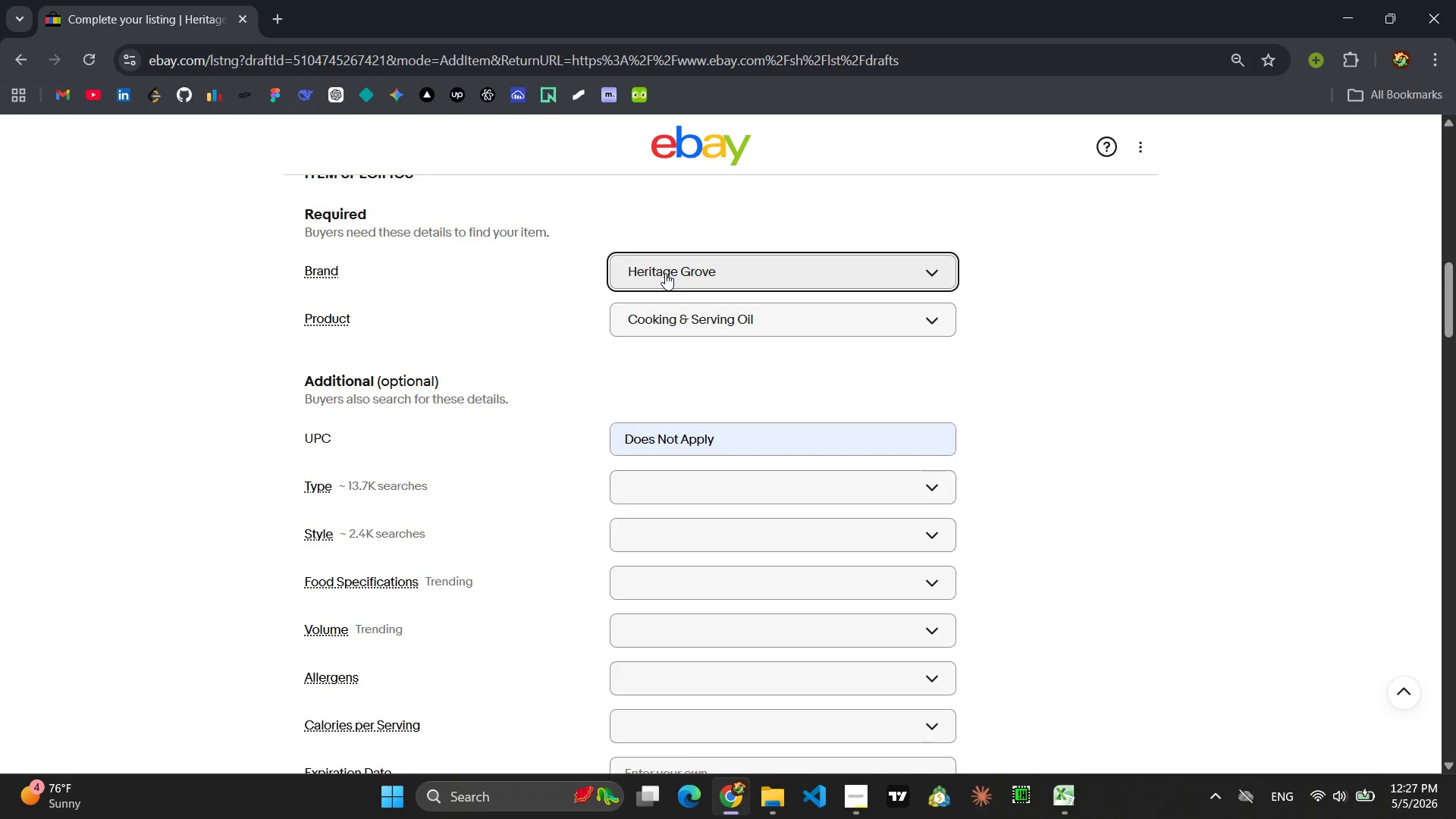 
wait(13.91)
 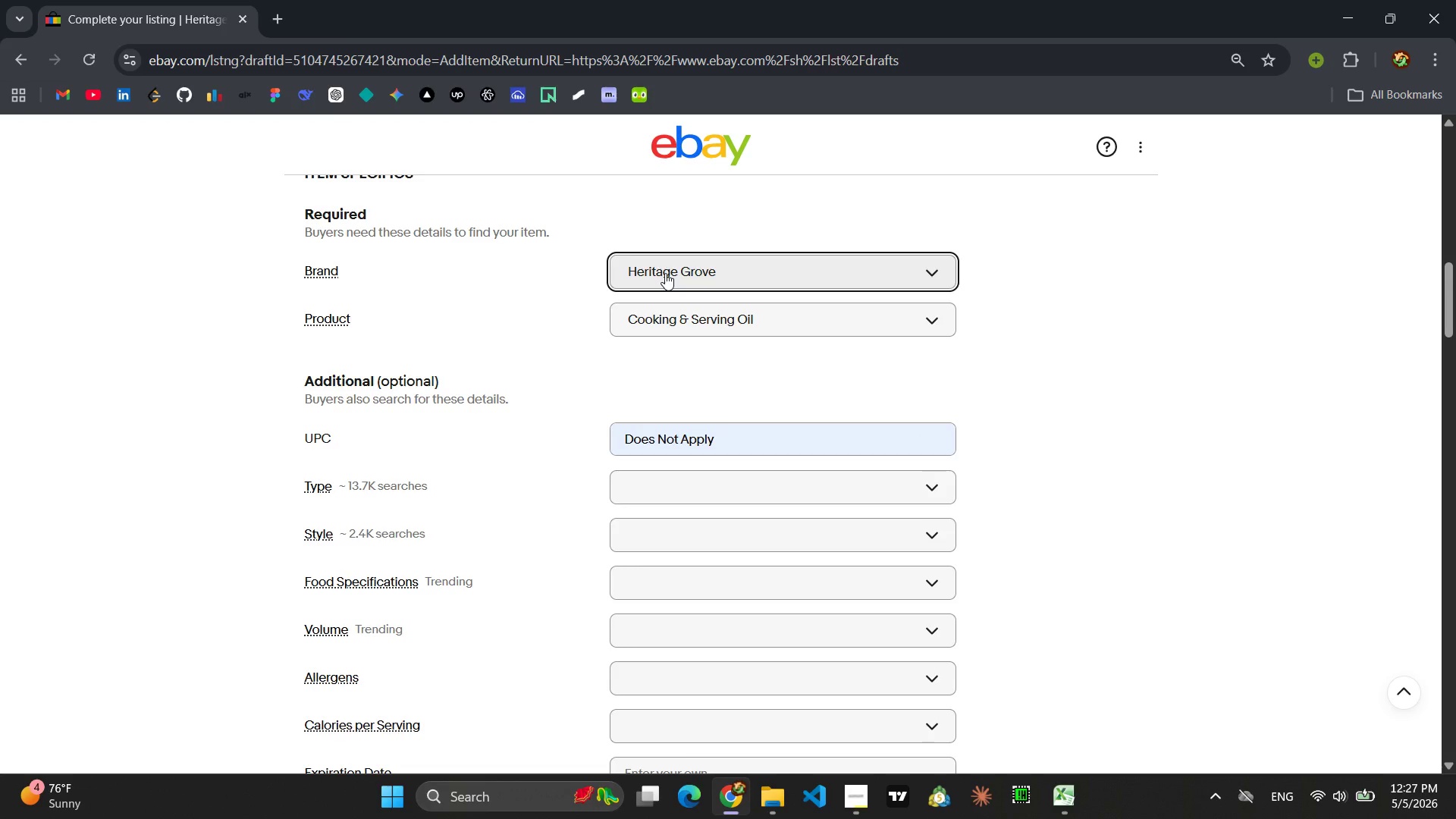 
left_click([686, 356])
 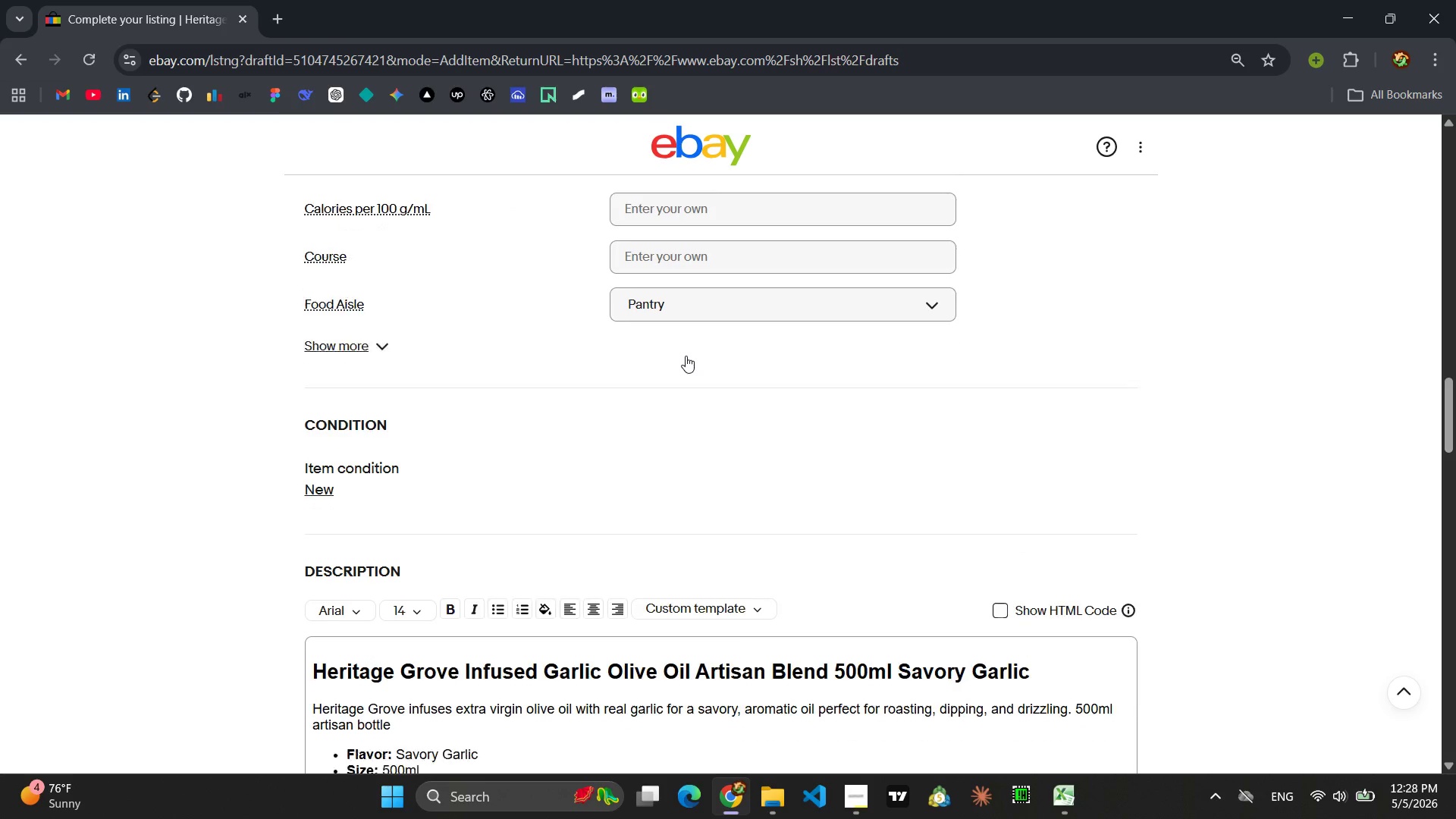 
wait(6.66)
 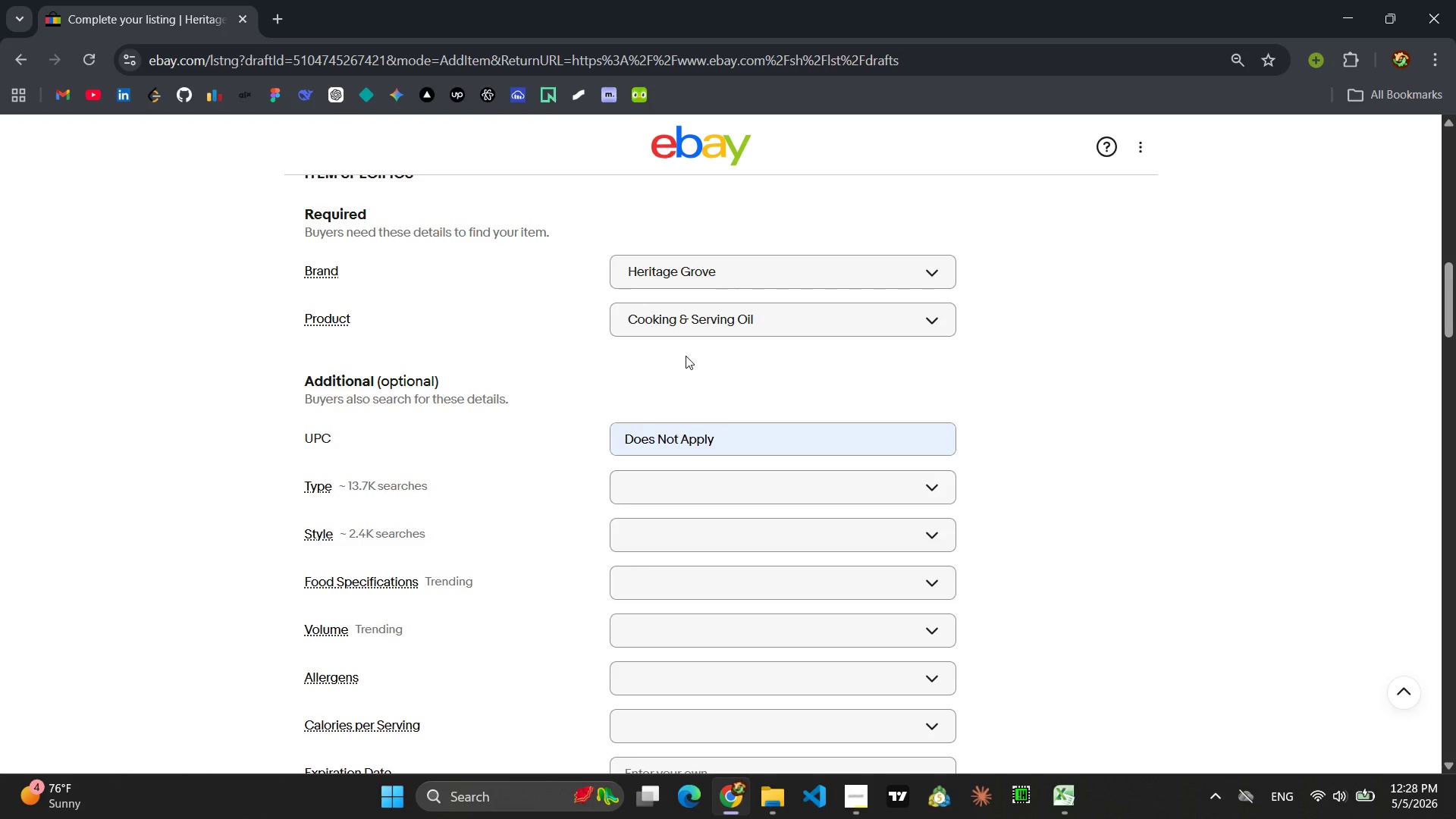 
left_click([359, 396])
 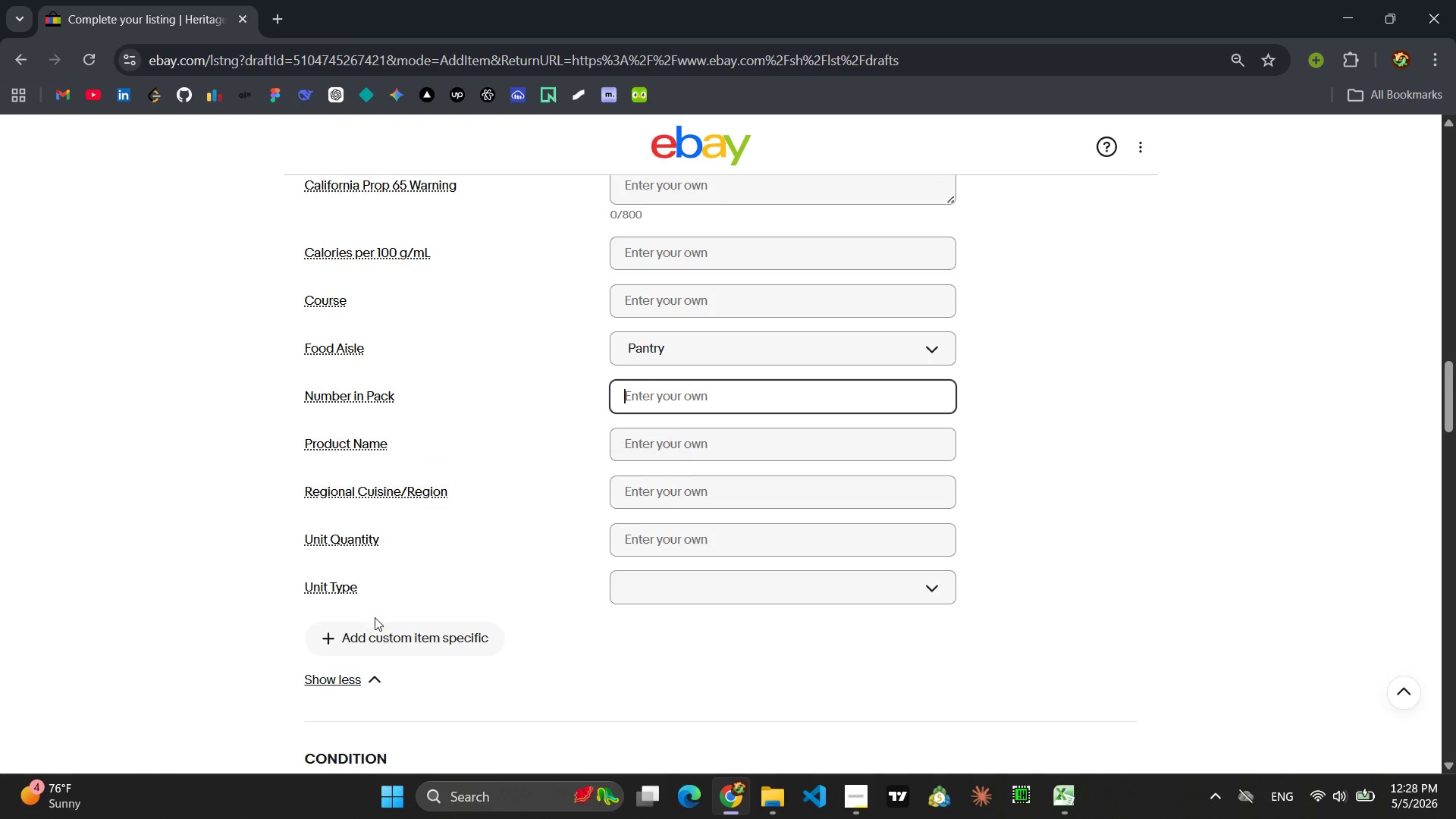 
left_click([392, 650])
 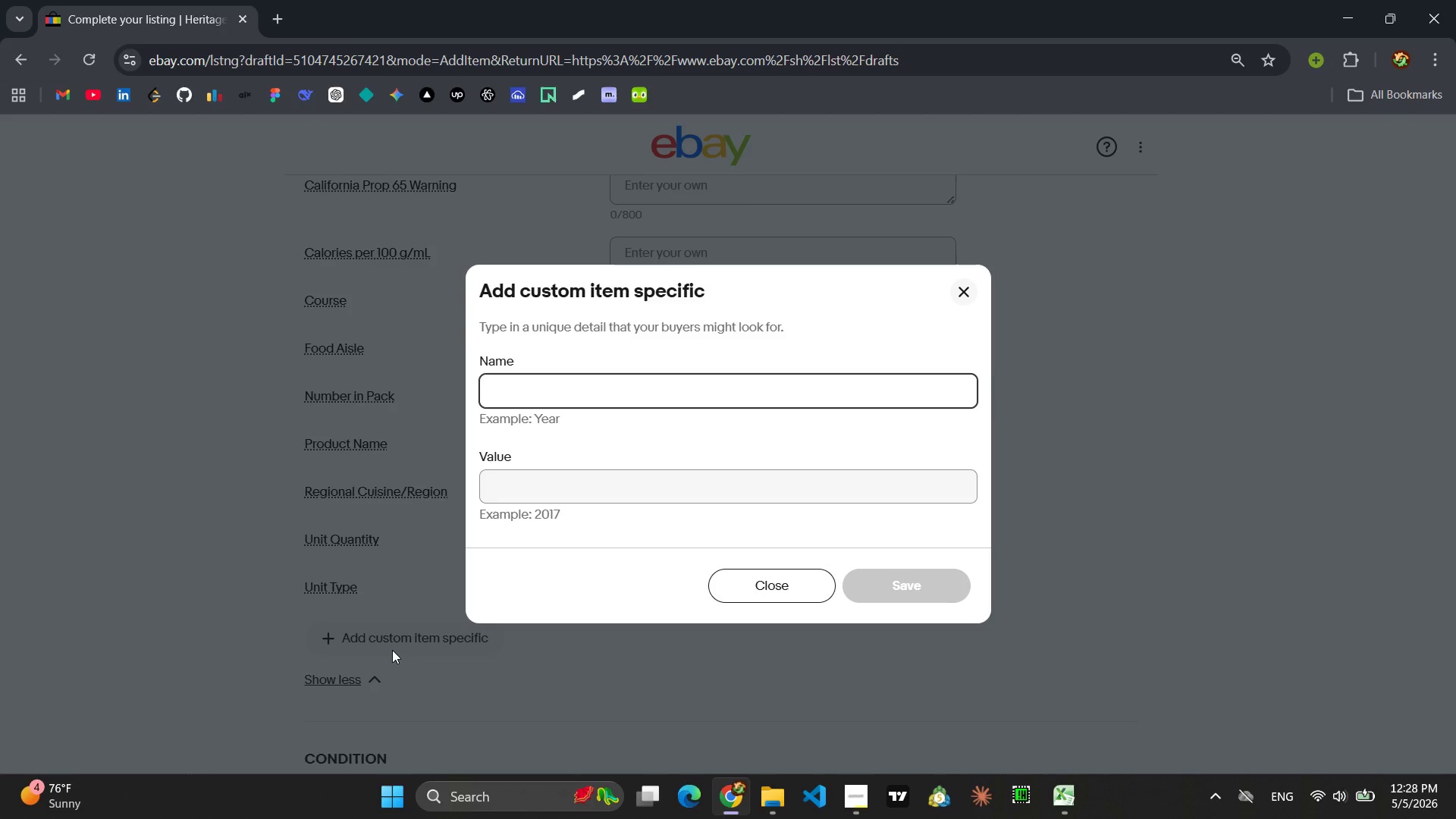 
type(Flavor Profile )
 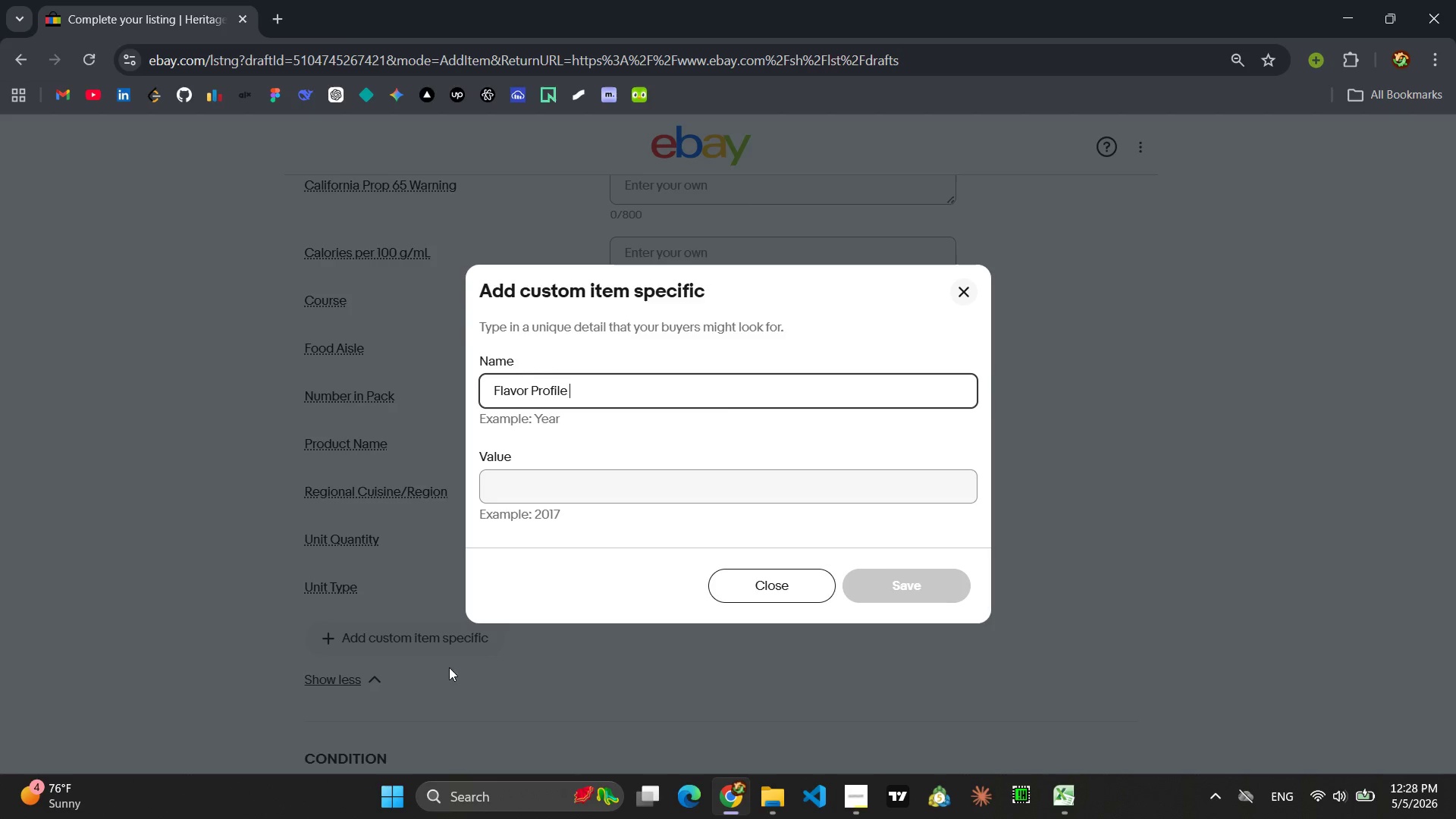 
left_click([538, 491])
 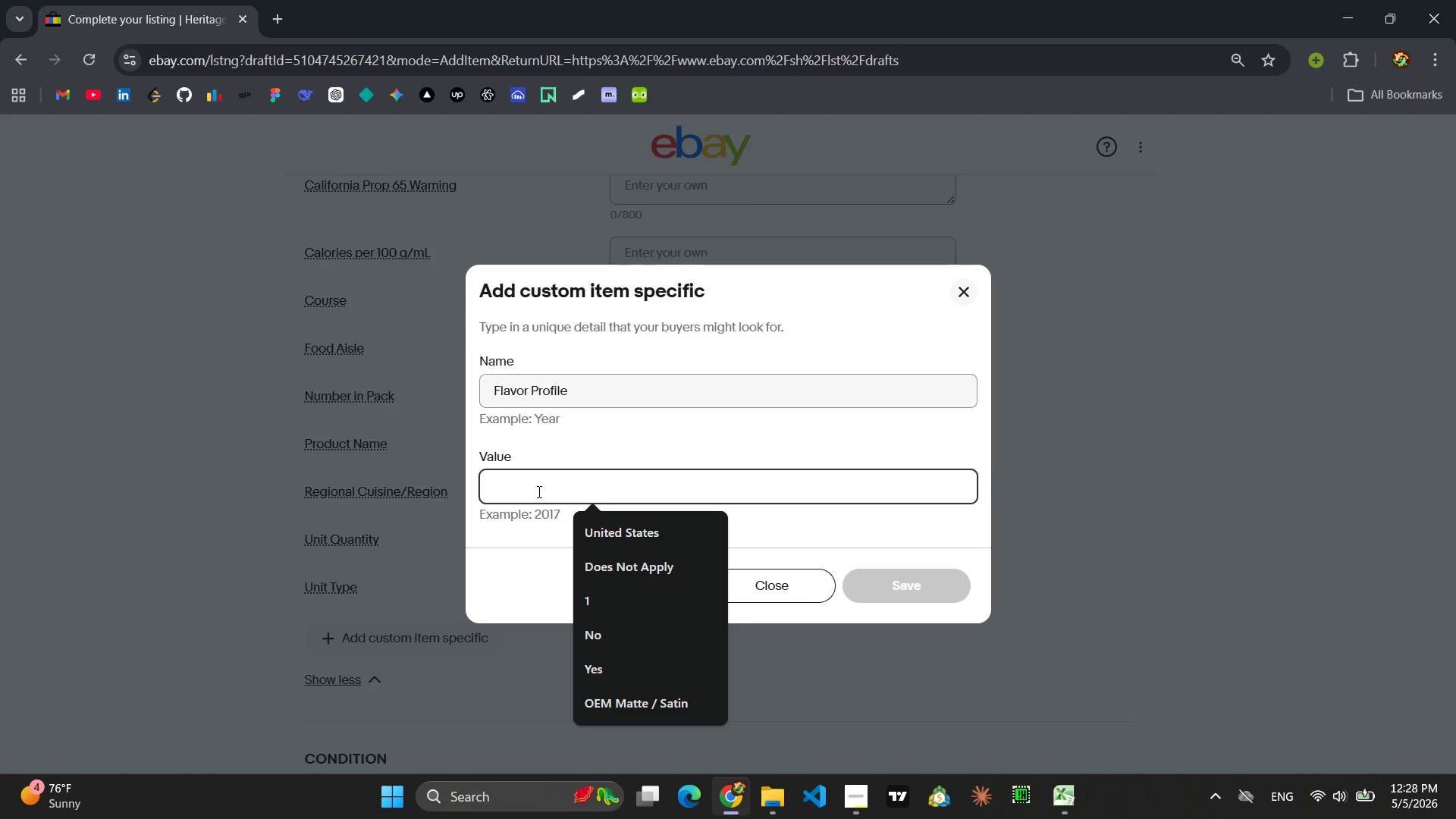 
type(Savory Garlic)
 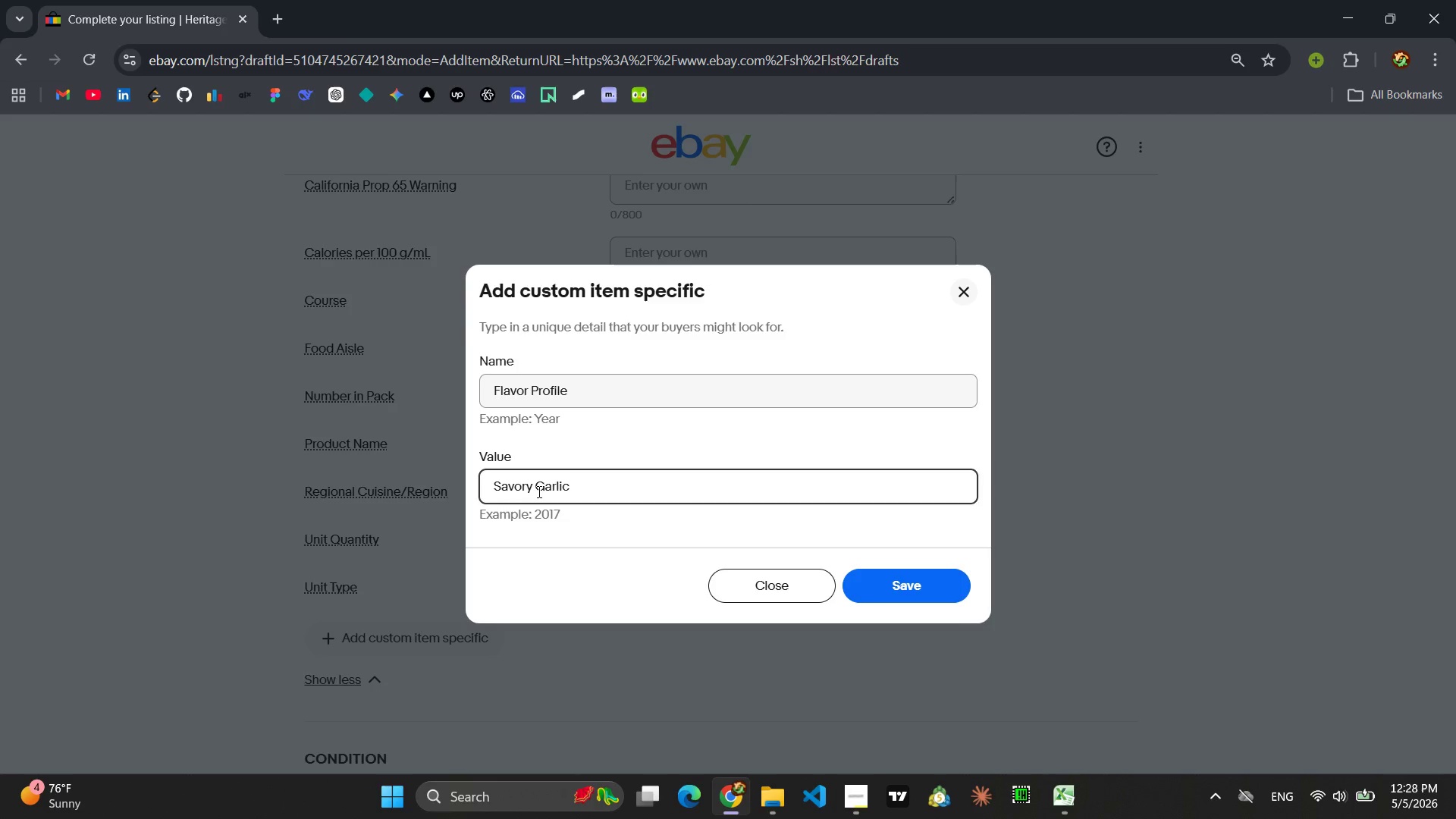 
key(Enter)
 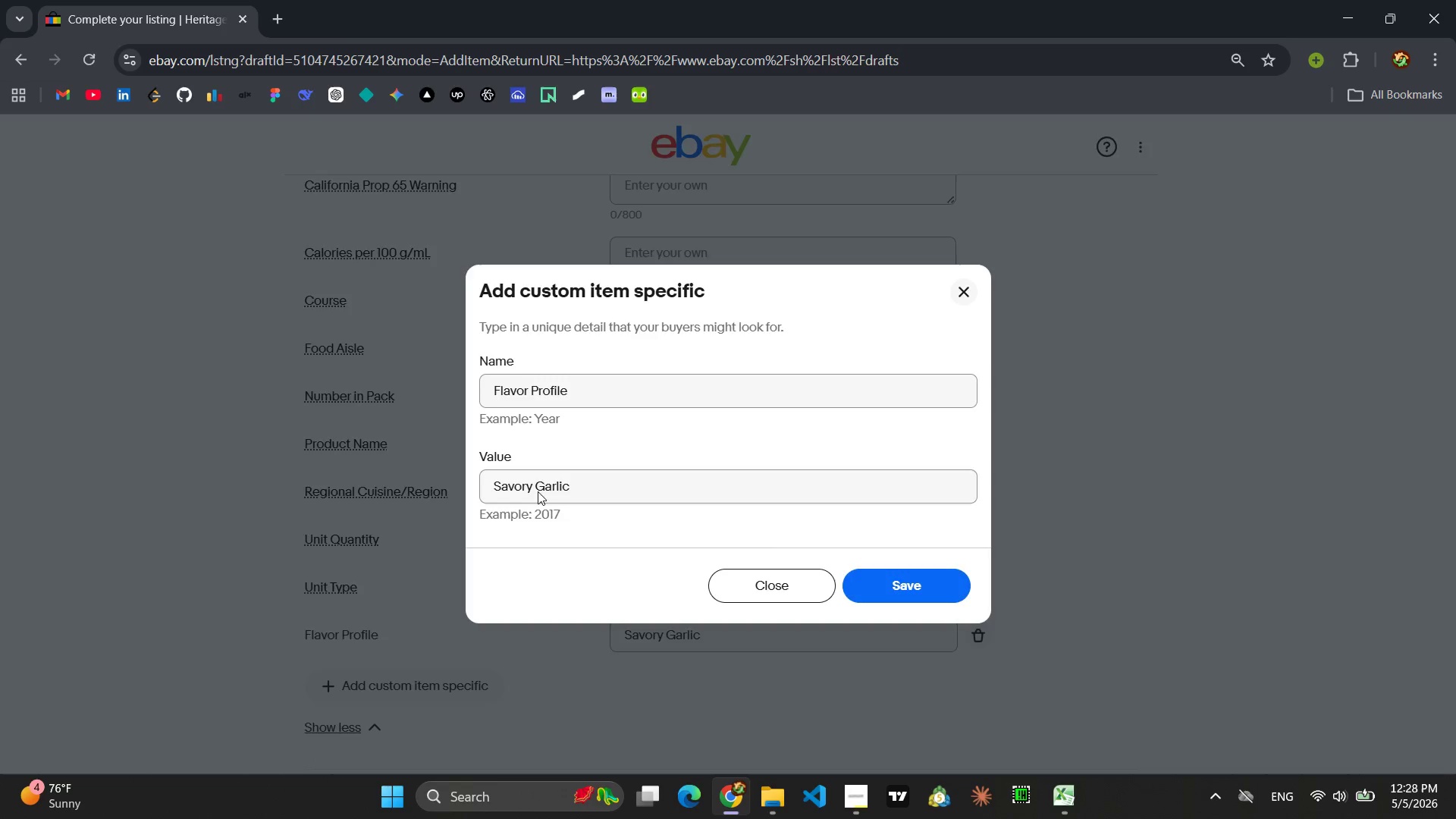 
key(Enter)
 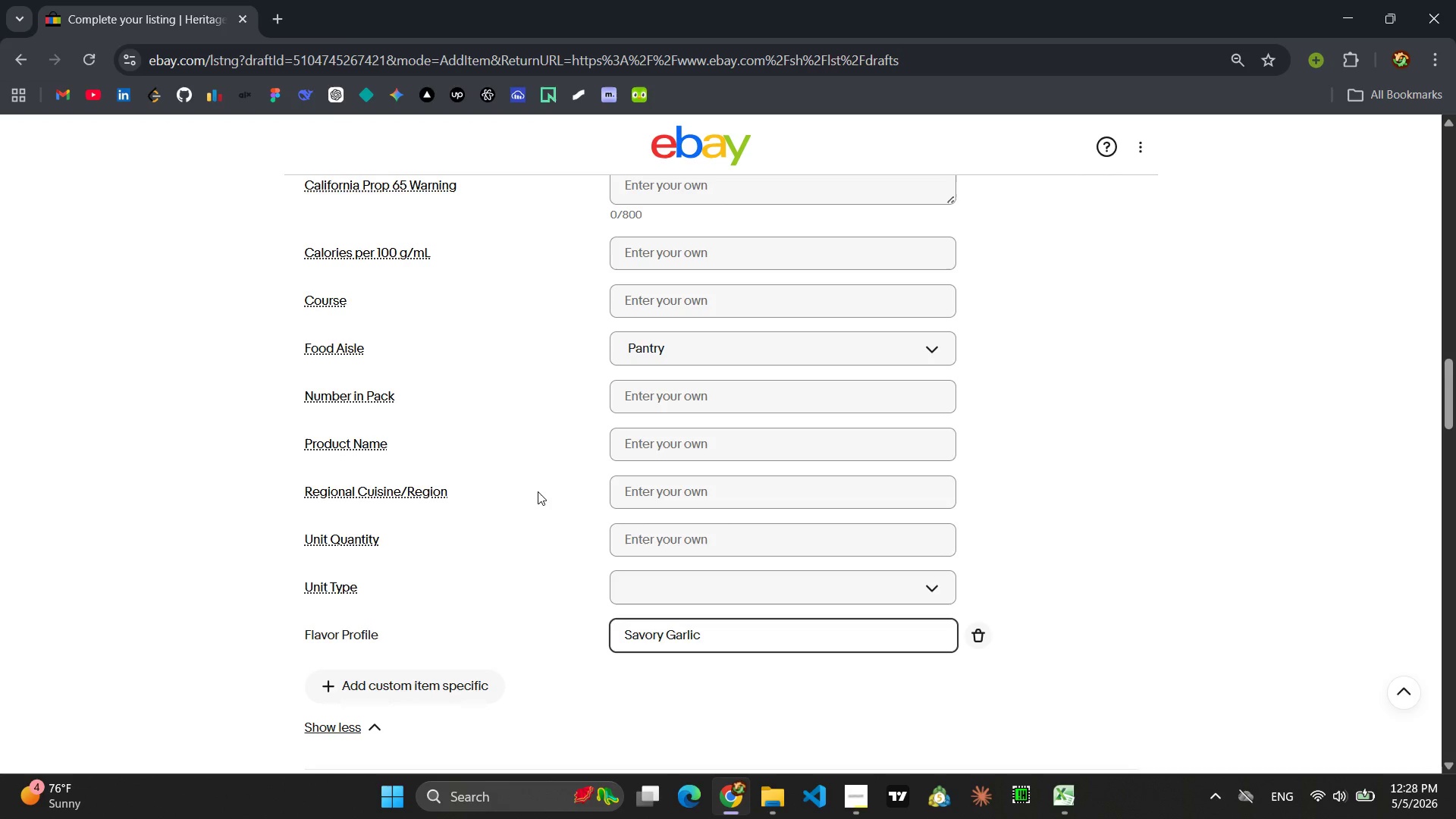 
wait(6.83)
 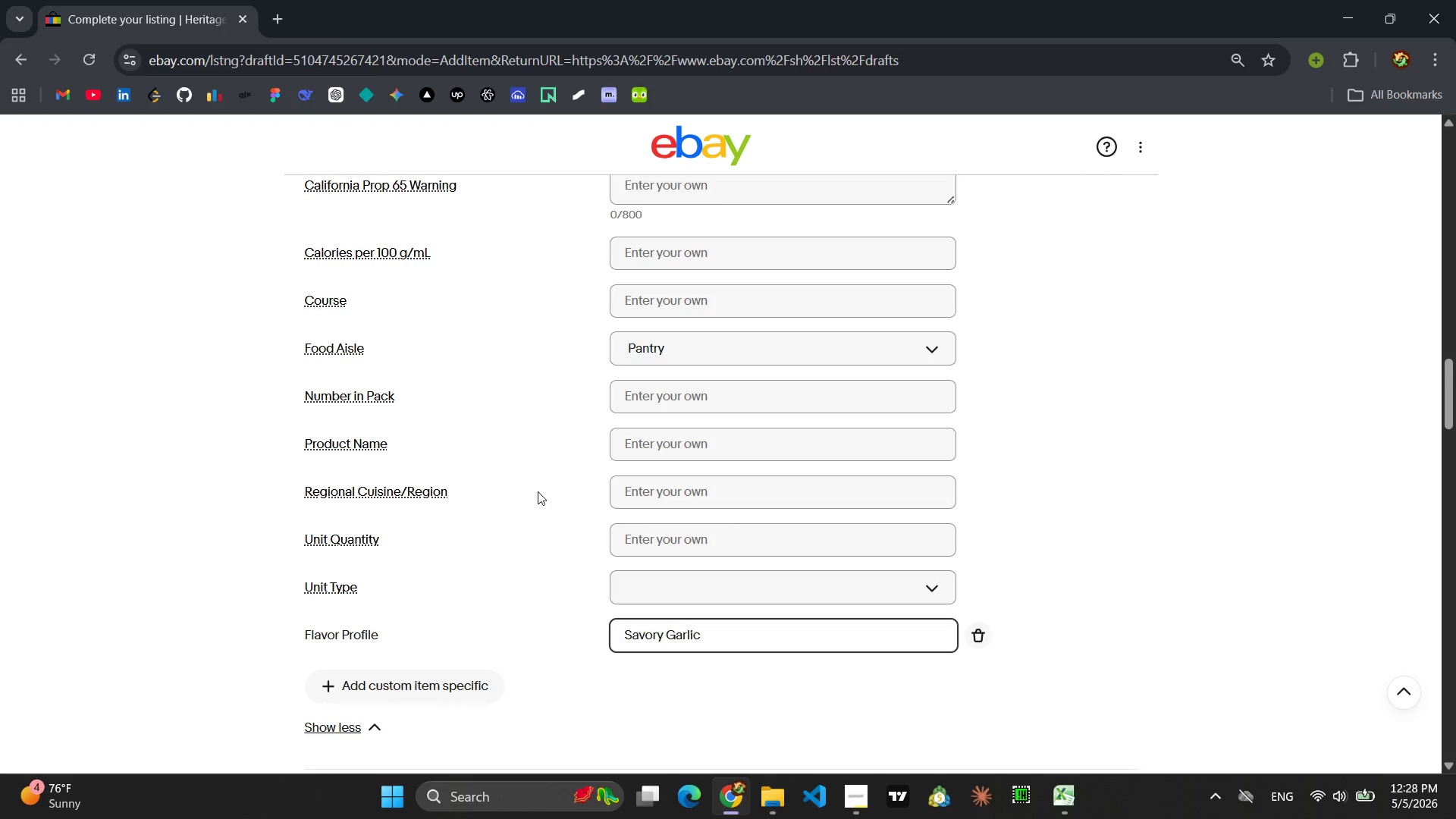 
left_click([432, 677])
 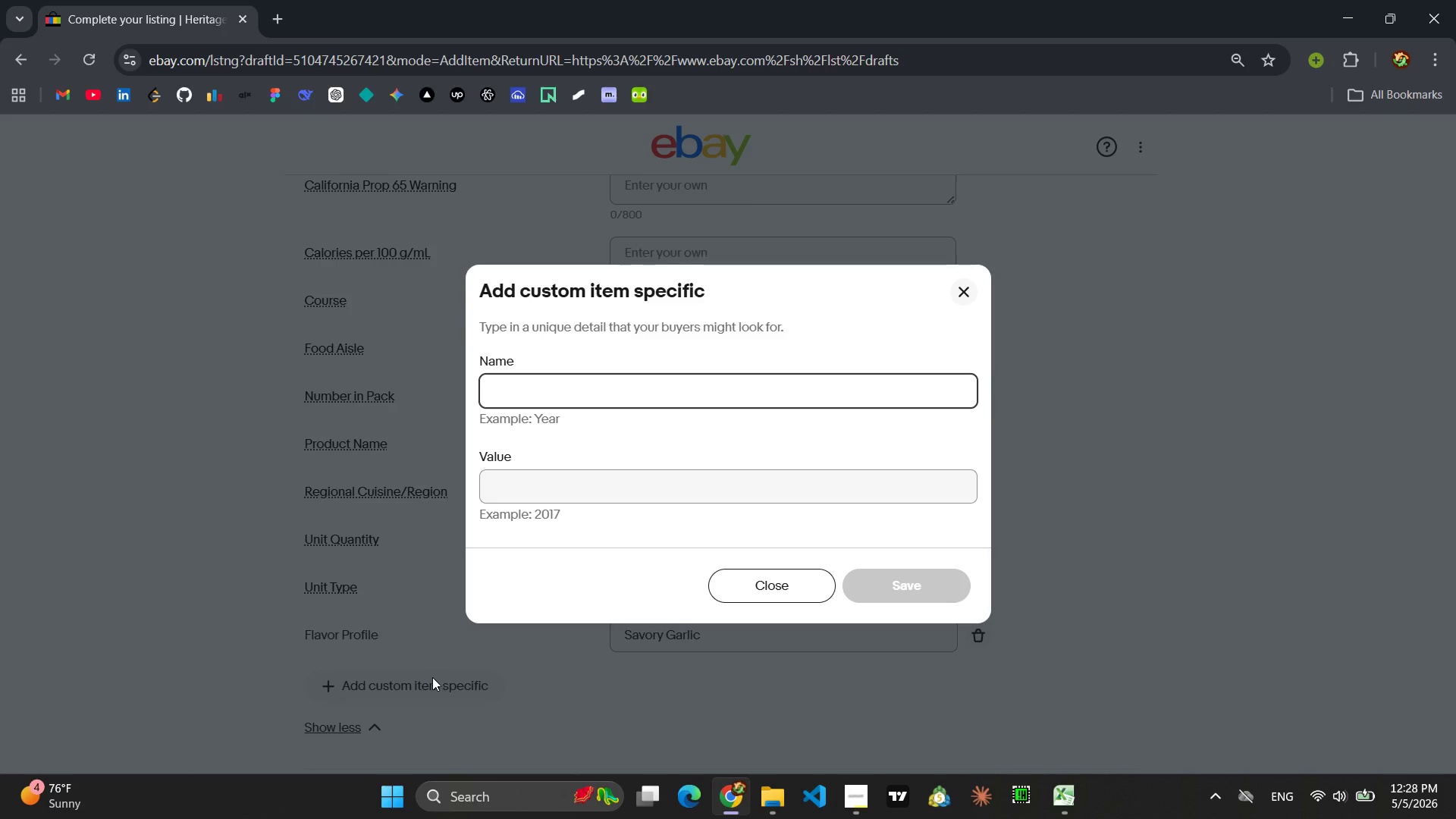 
type(Bottle Sis)
key(Backspace)
type(ze (ml))
 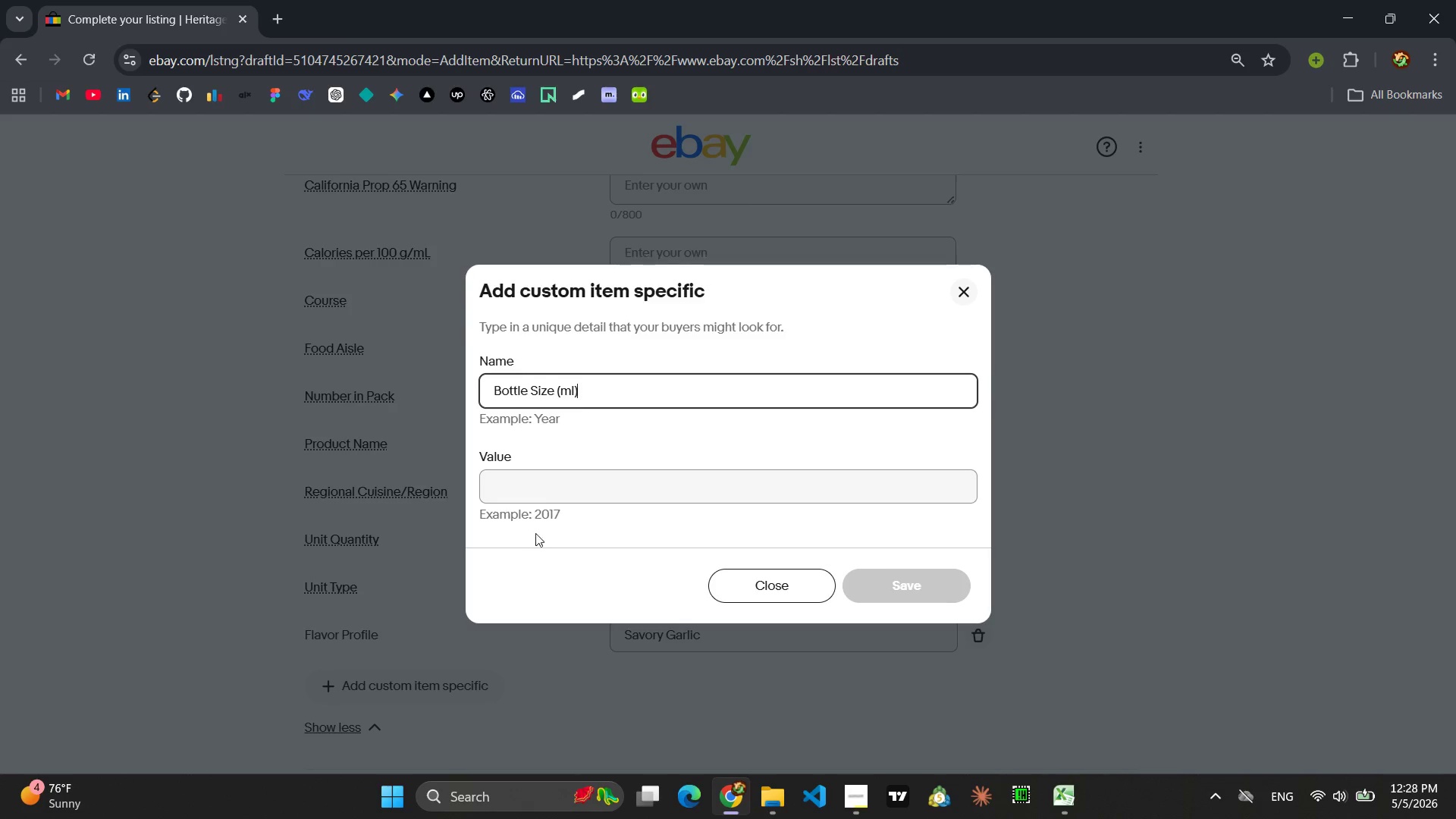 
left_click([542, 496])
 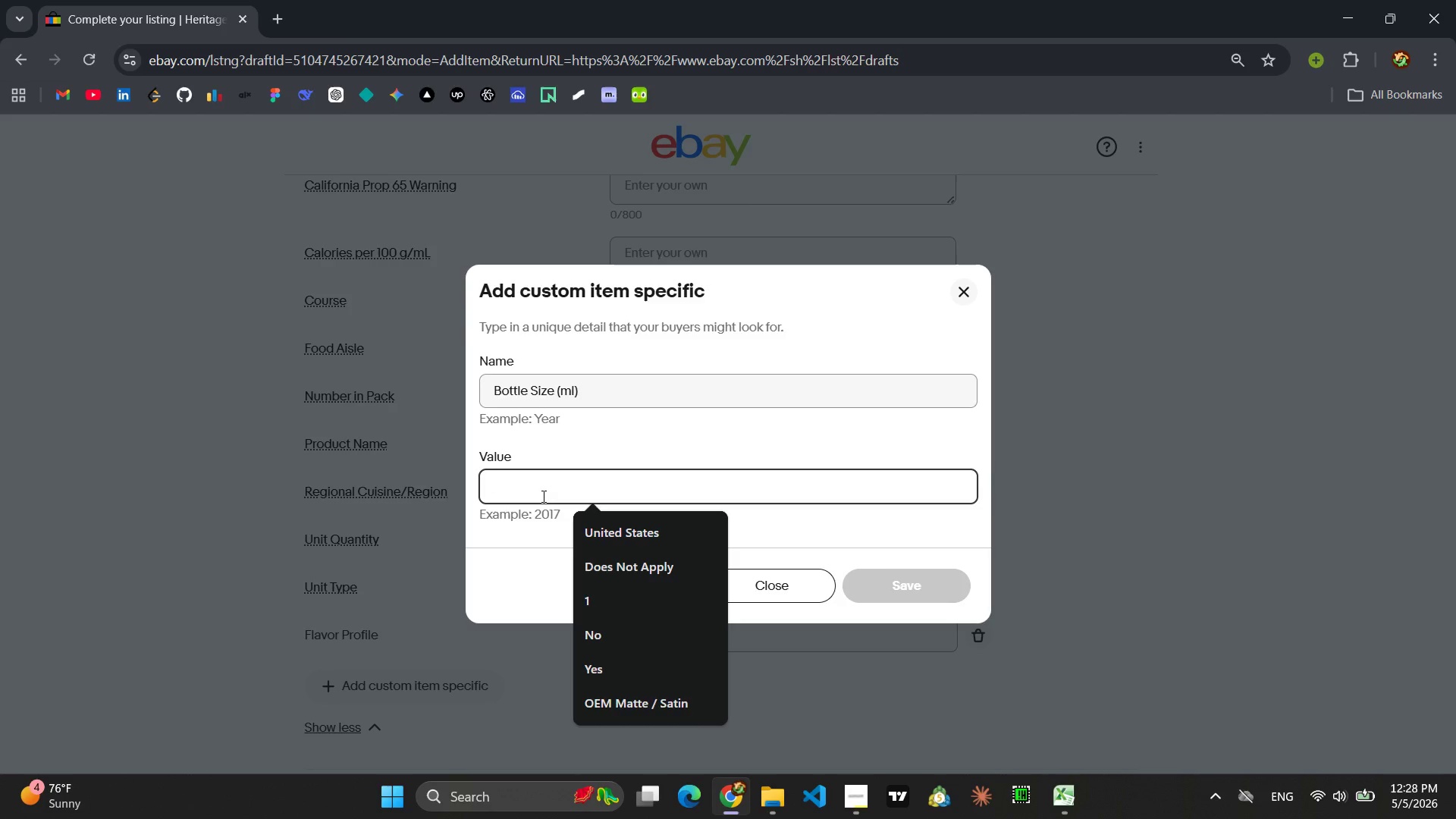 
type(500)
 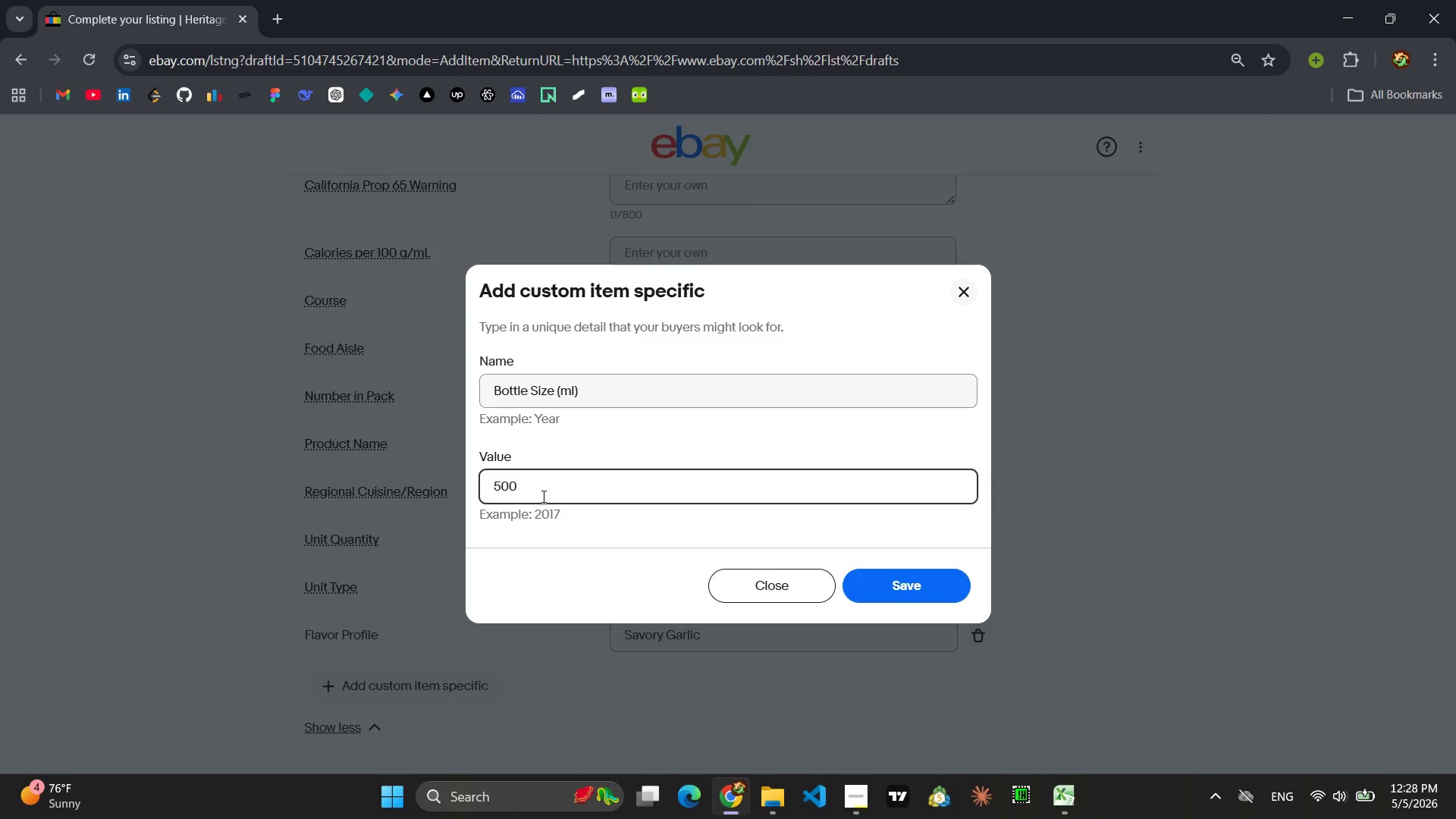 
key(Enter)
 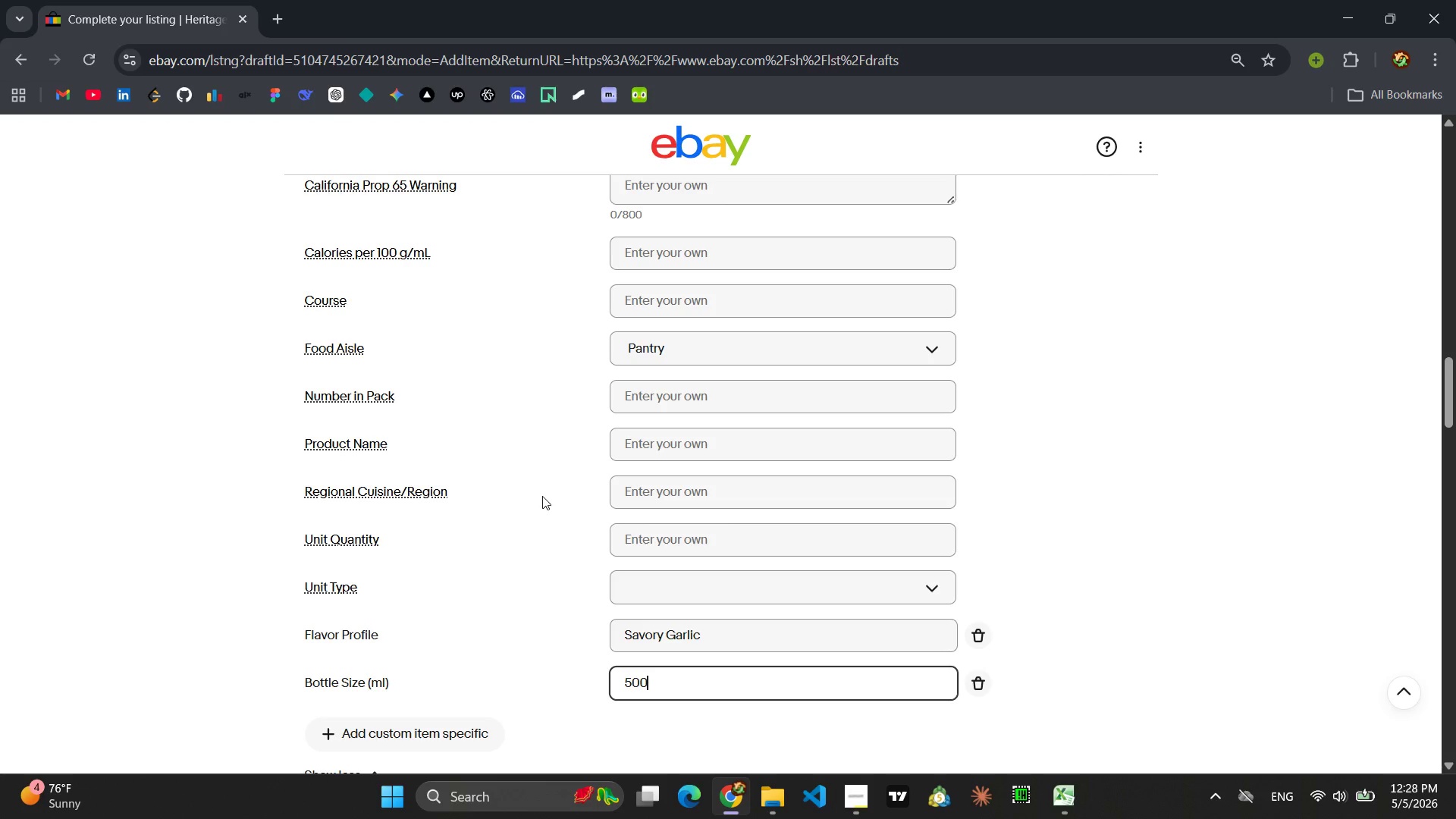 
wait(8.56)
 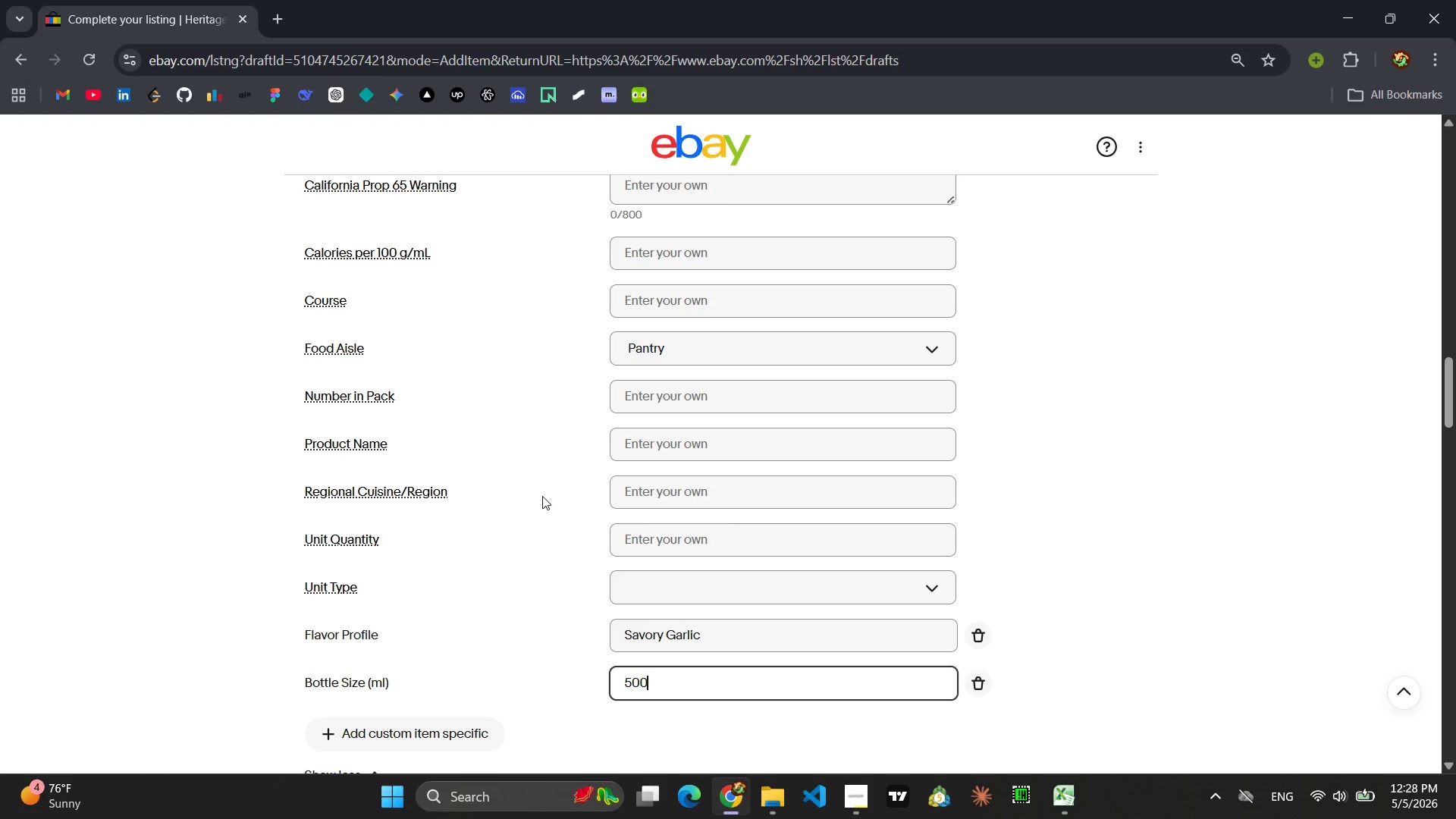 
left_click([438, 650])
 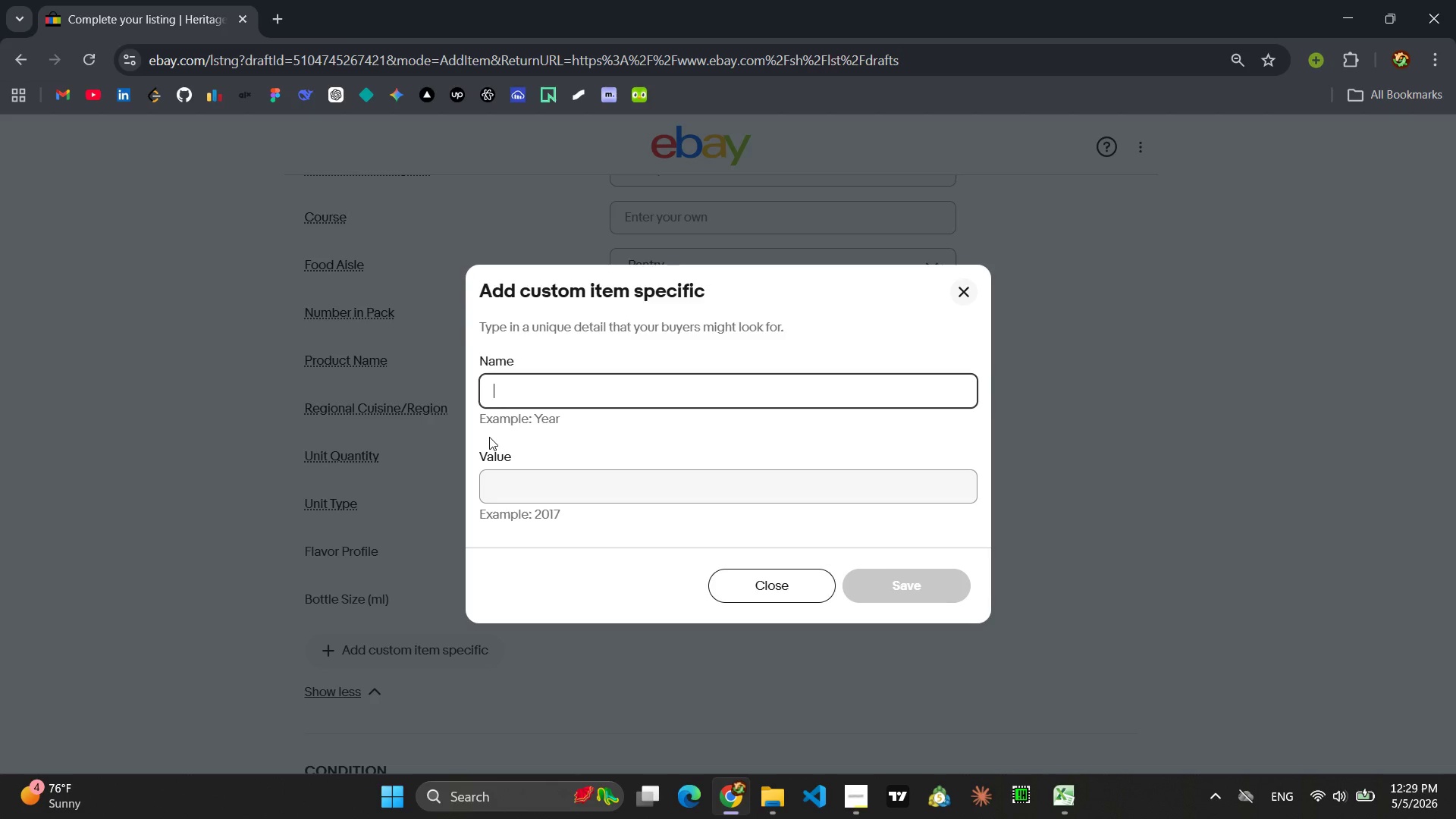 
key(Shift+W)
 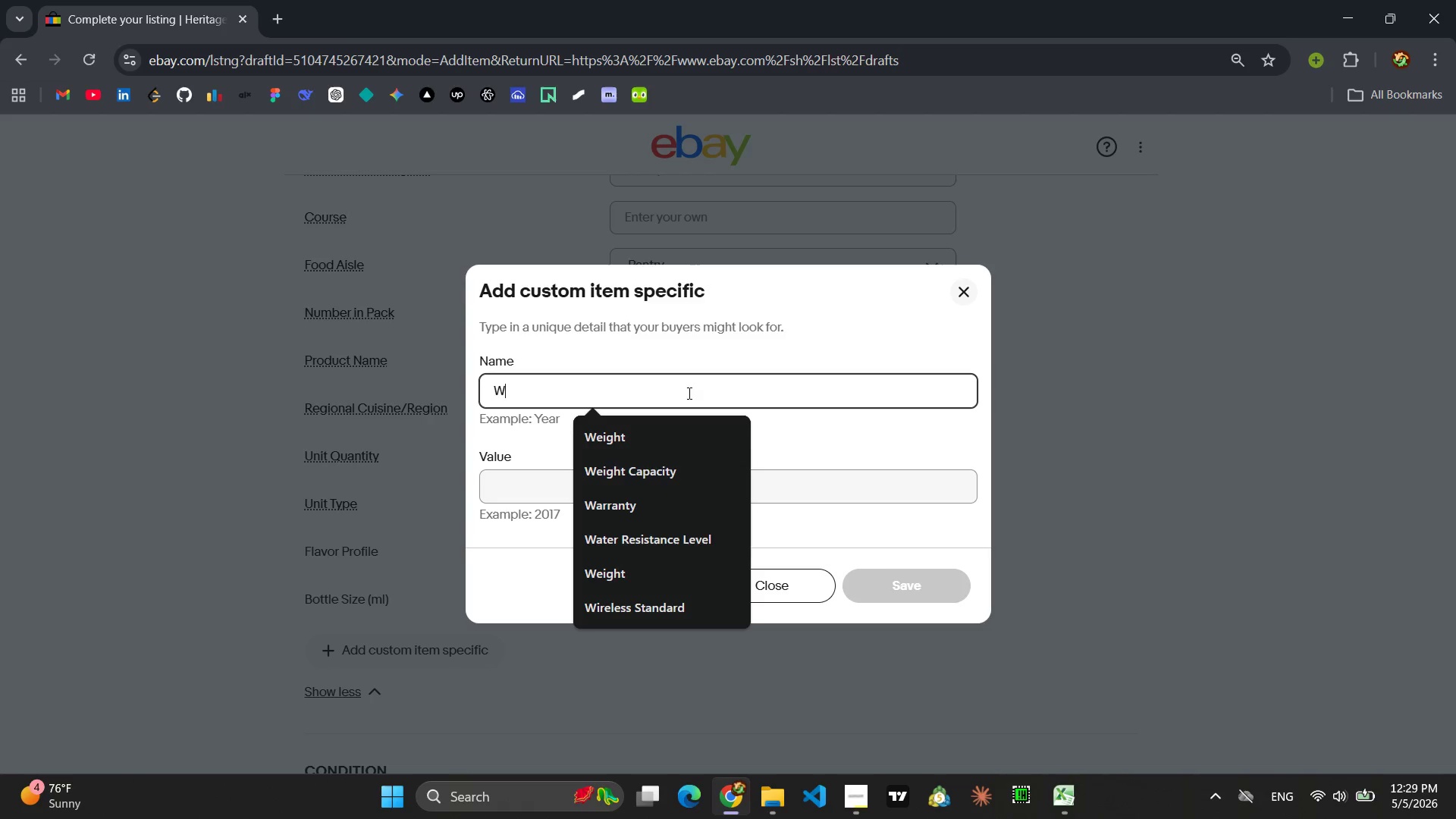 
left_click([635, 428])
 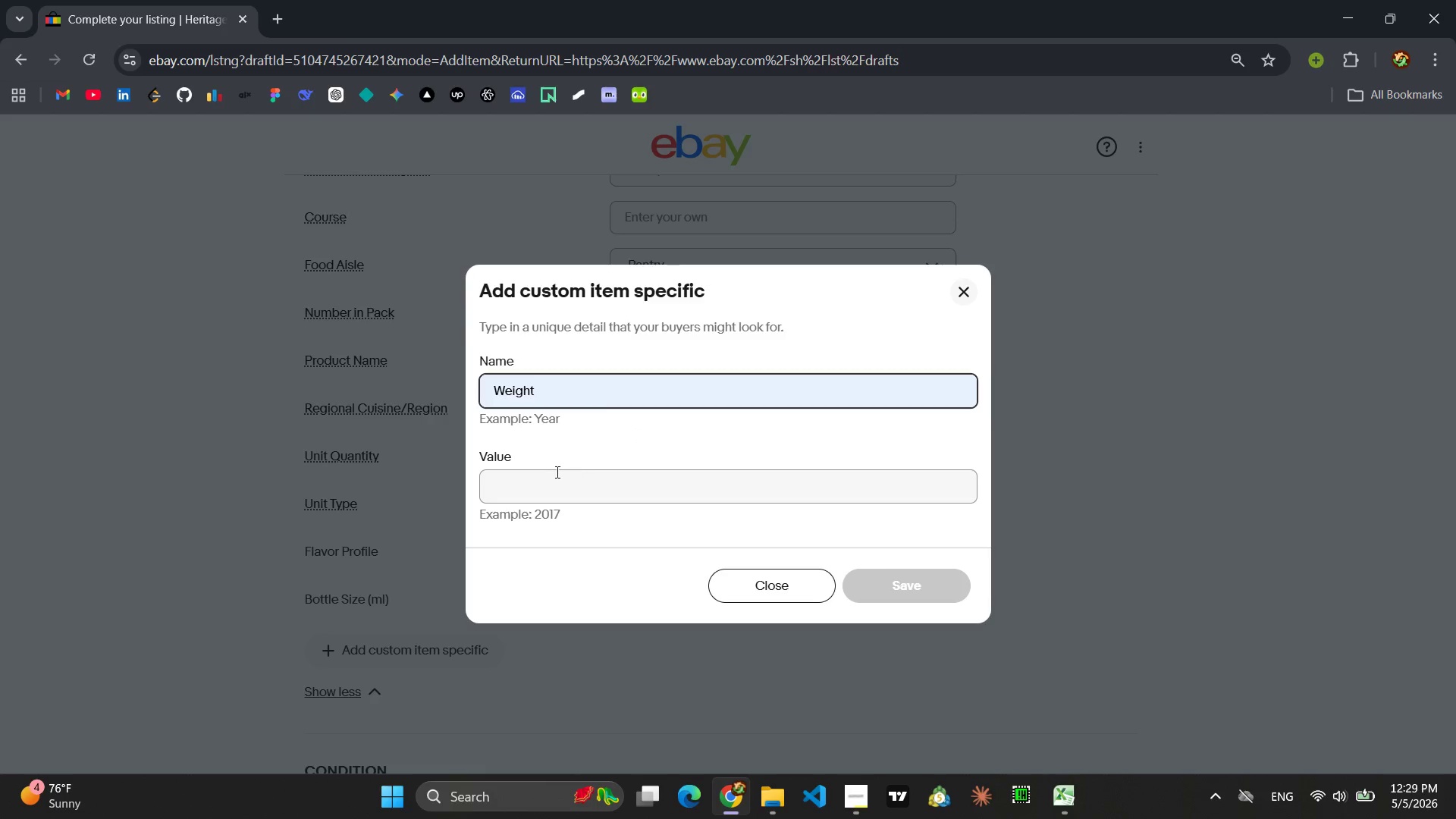 
left_click([549, 482])
 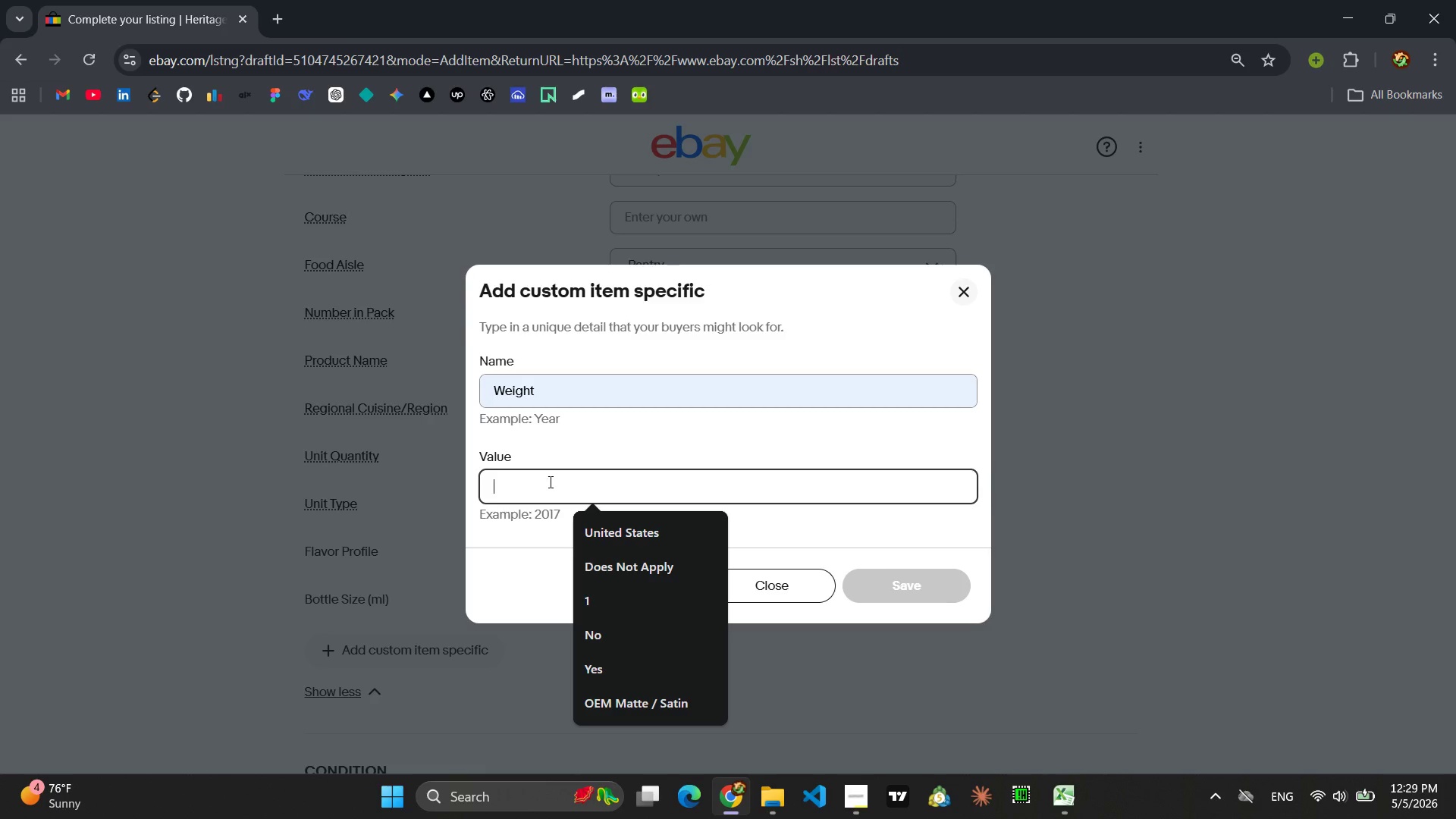 
type(31,)
key(Backspace)
type(.8 oz)
 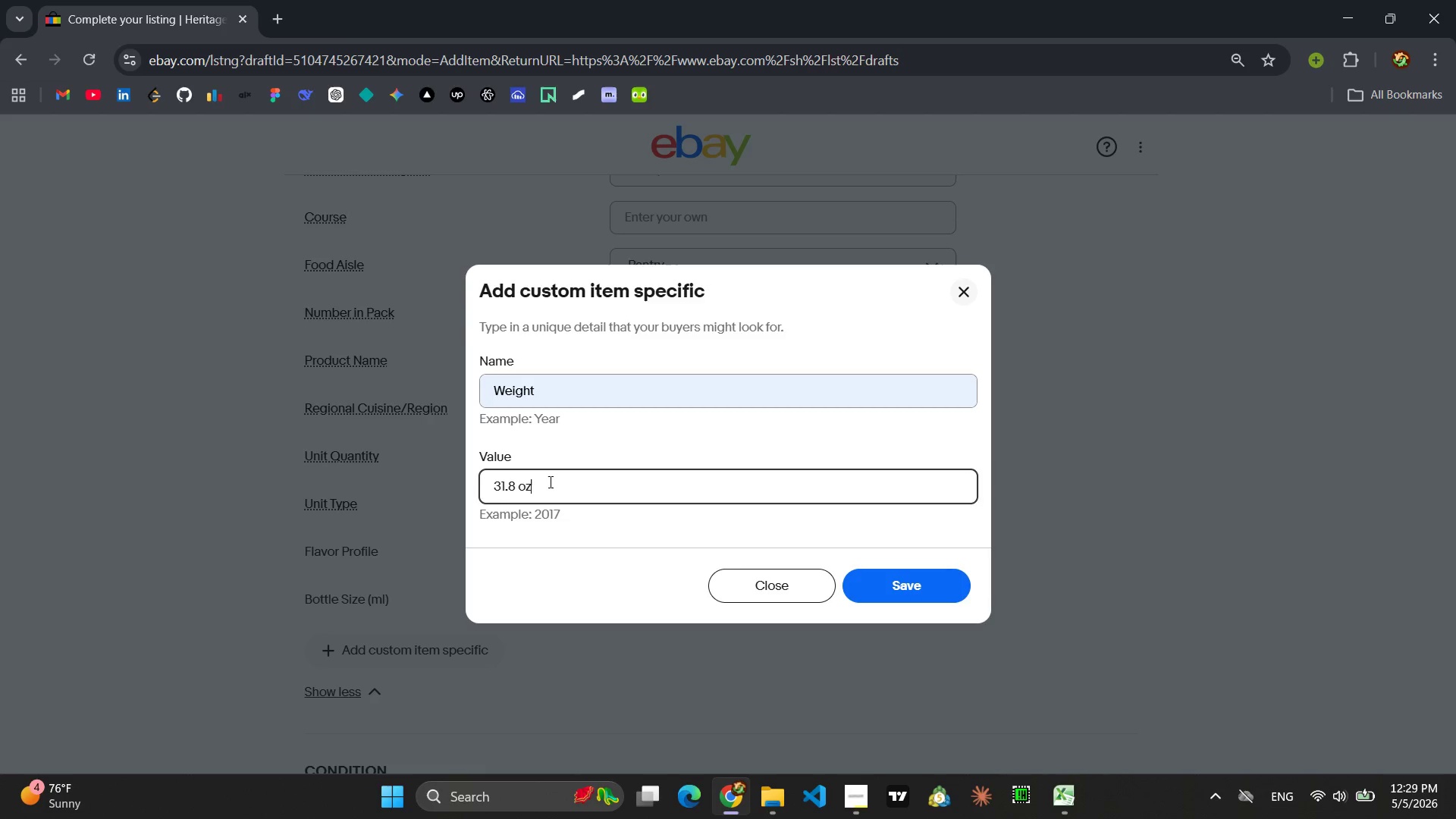 
key(Enter)
 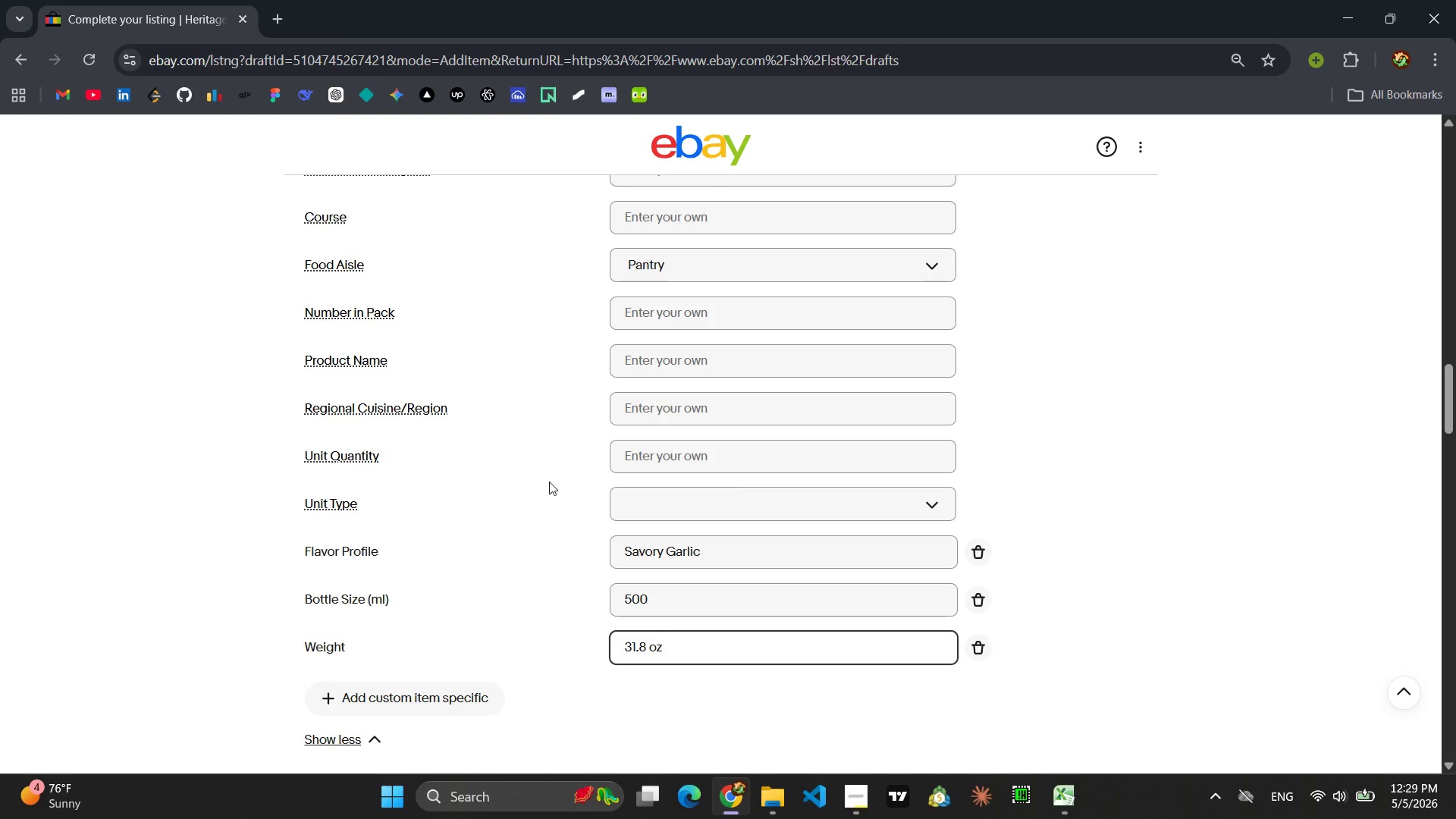 
wait(13.16)
 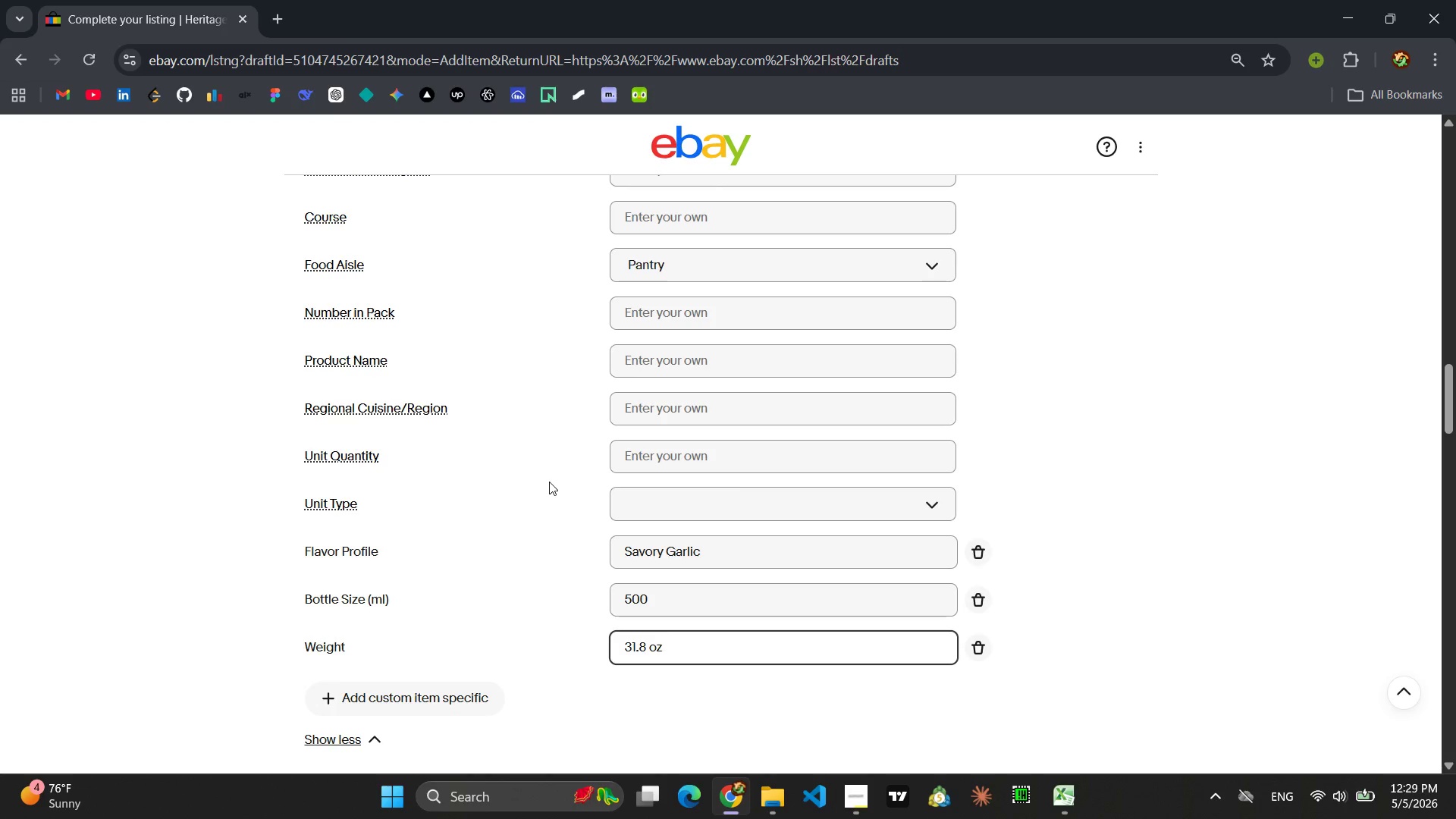 
left_click([671, 397])
 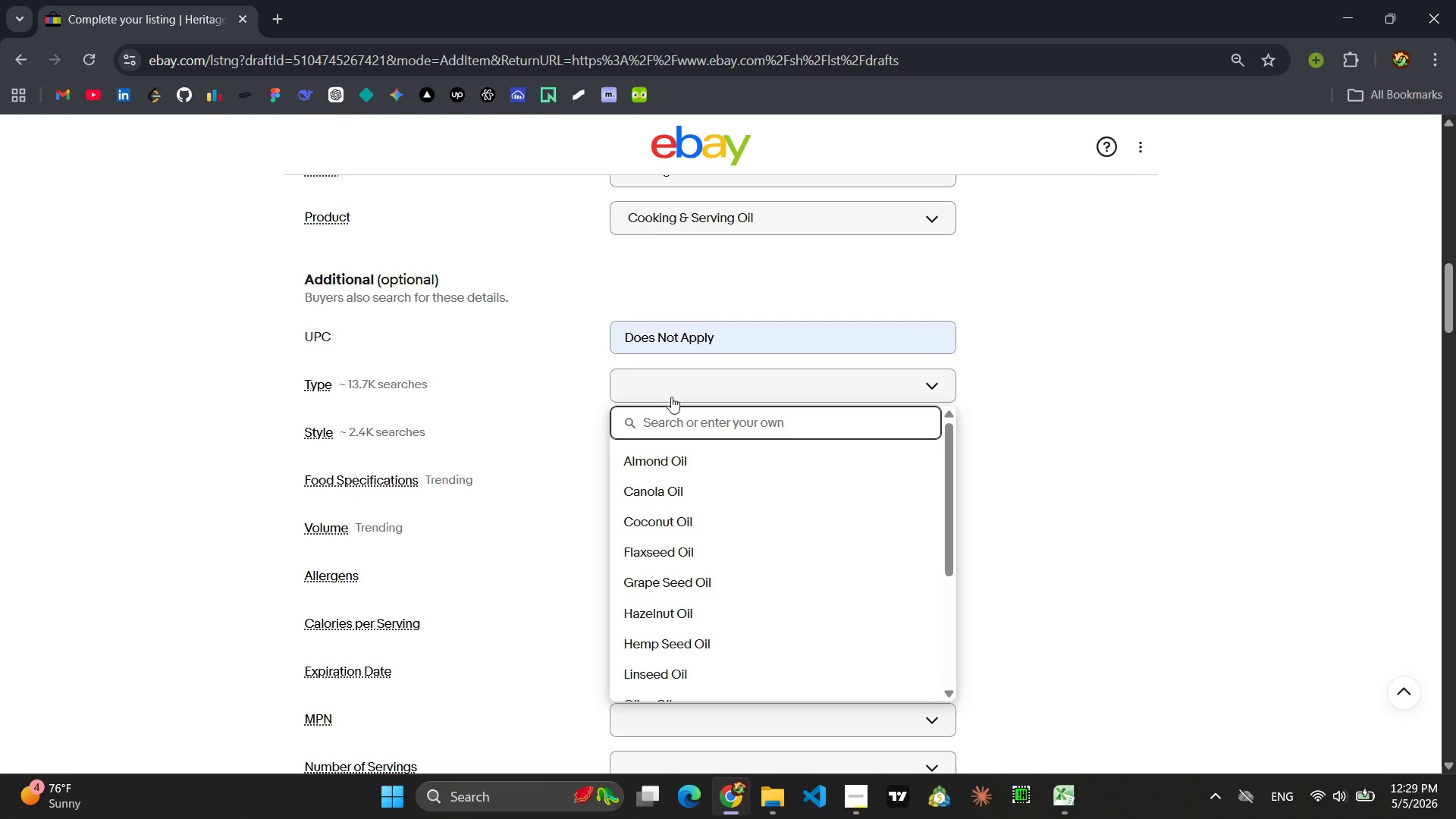 
type(Infused O)
 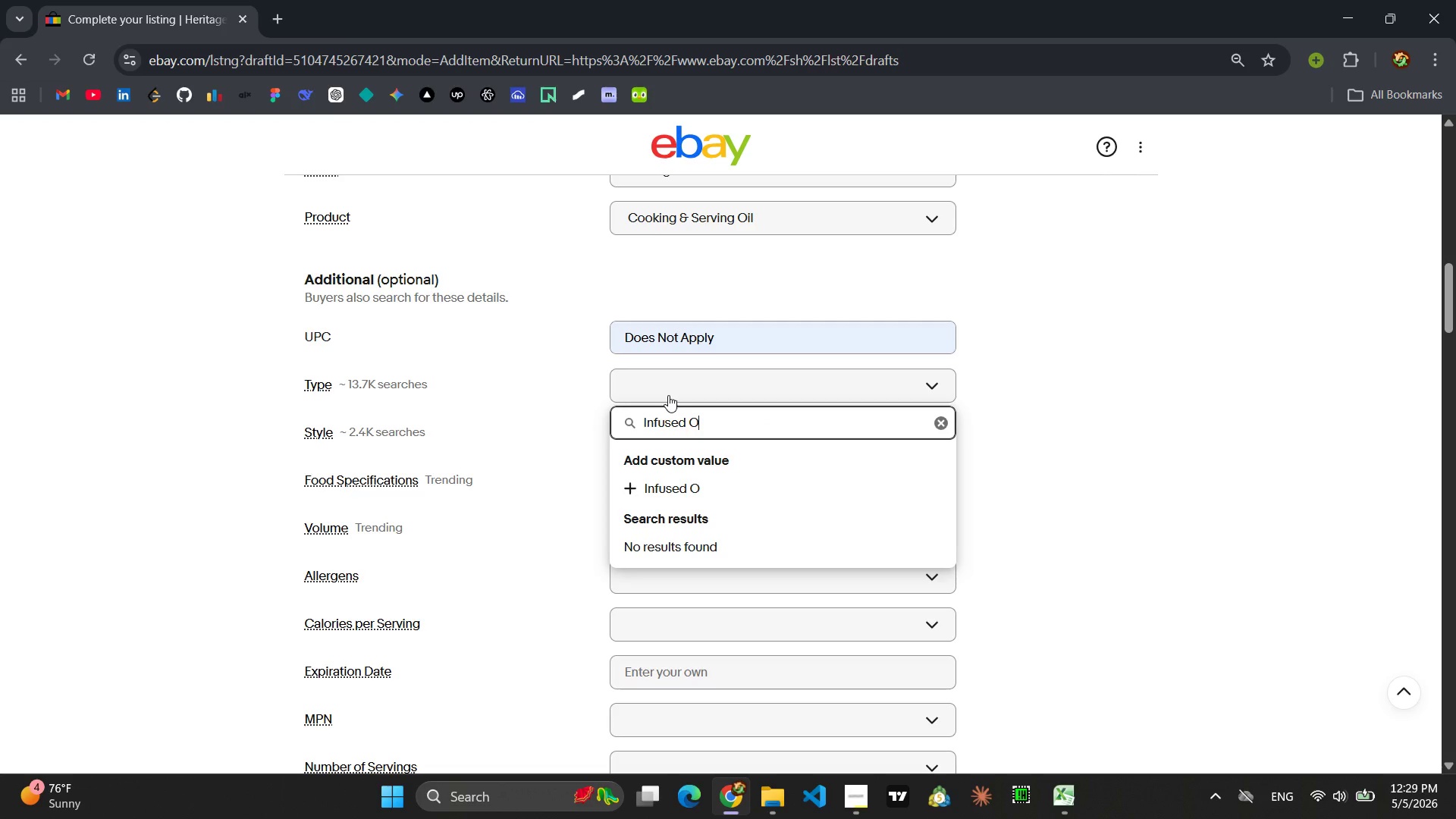 
type(live Oil)
 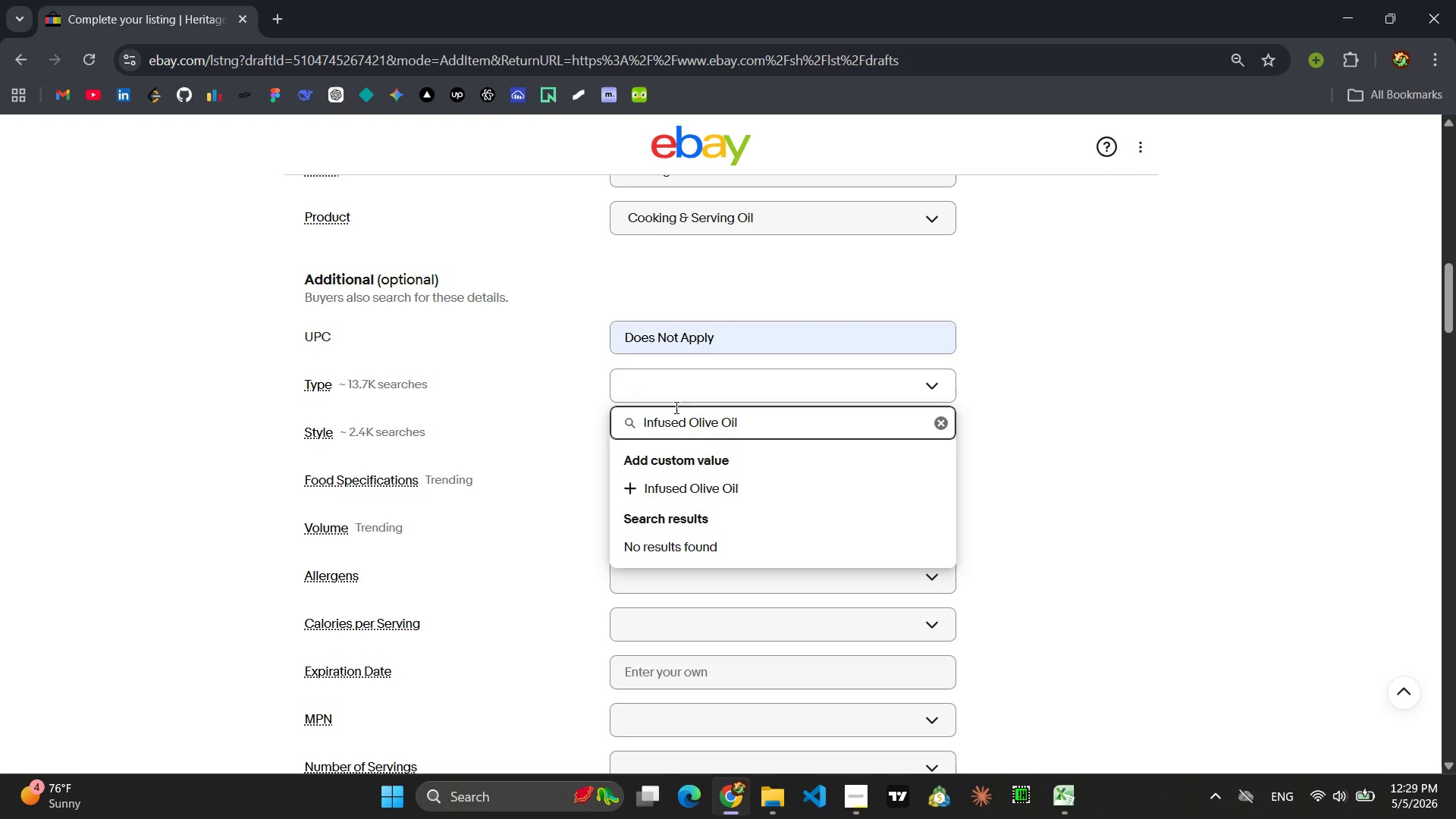 
key(Enter)
 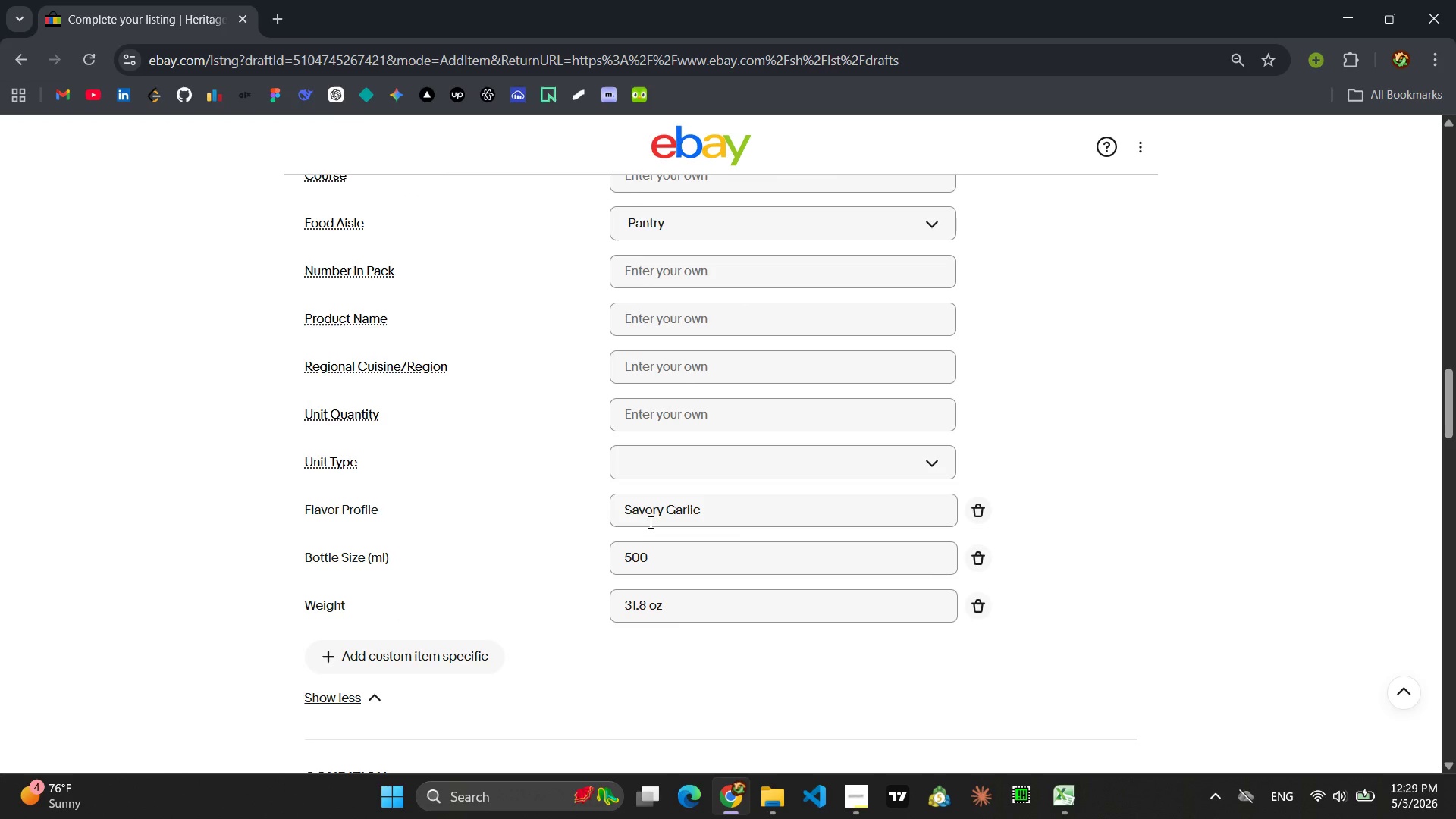 
wait(5.52)
 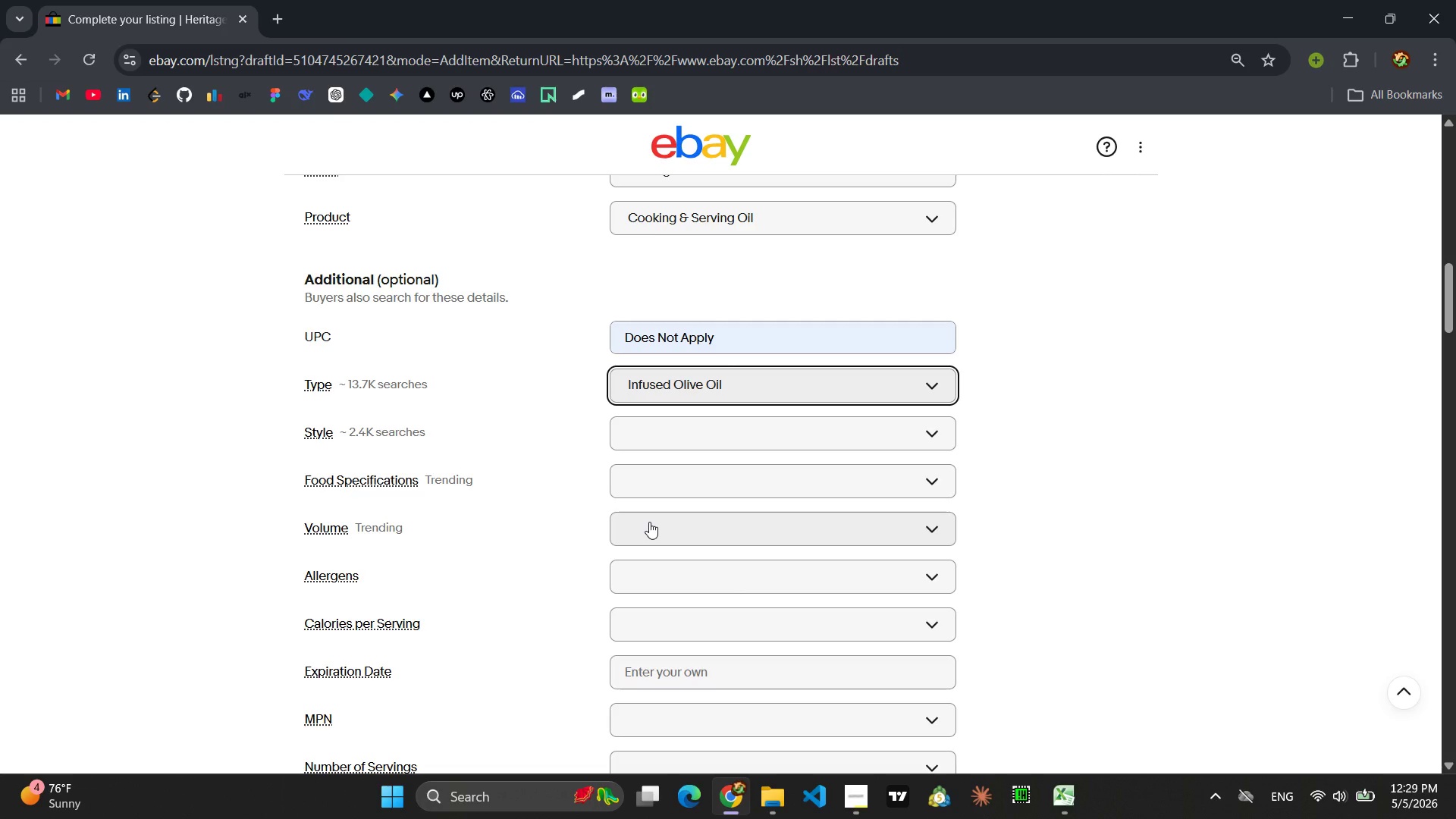 
left_click([441, 663])
 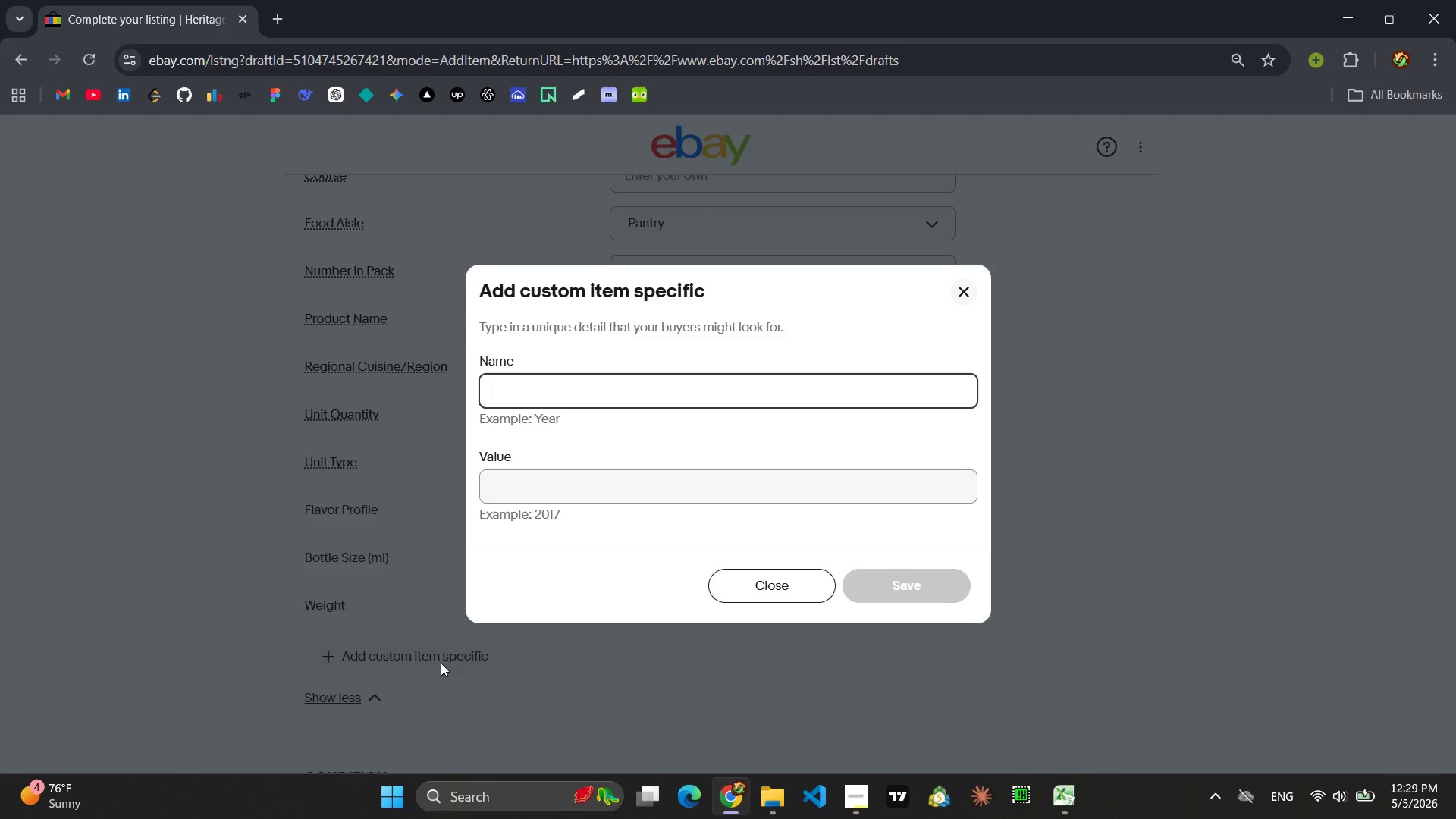 
type(Origan)
key(Backspace)
key(Backspace)
key(Backspace)
key(Backspace)
type(gamicn )
key(Backspace)
key(Backspace)
key(Backspace)
key(Backspace)
key(Backspace)
type(nic )
 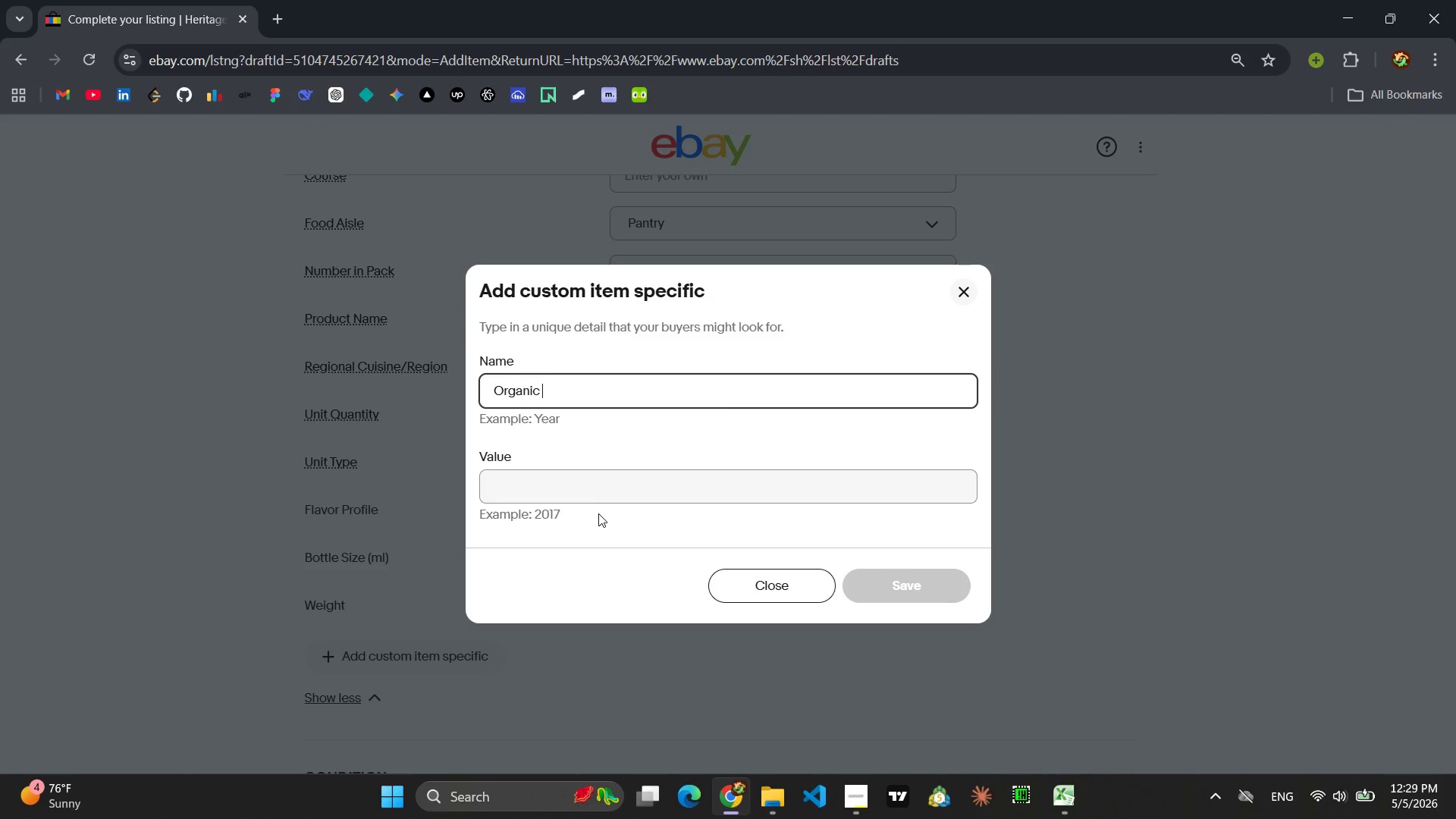 
left_click([583, 492])
 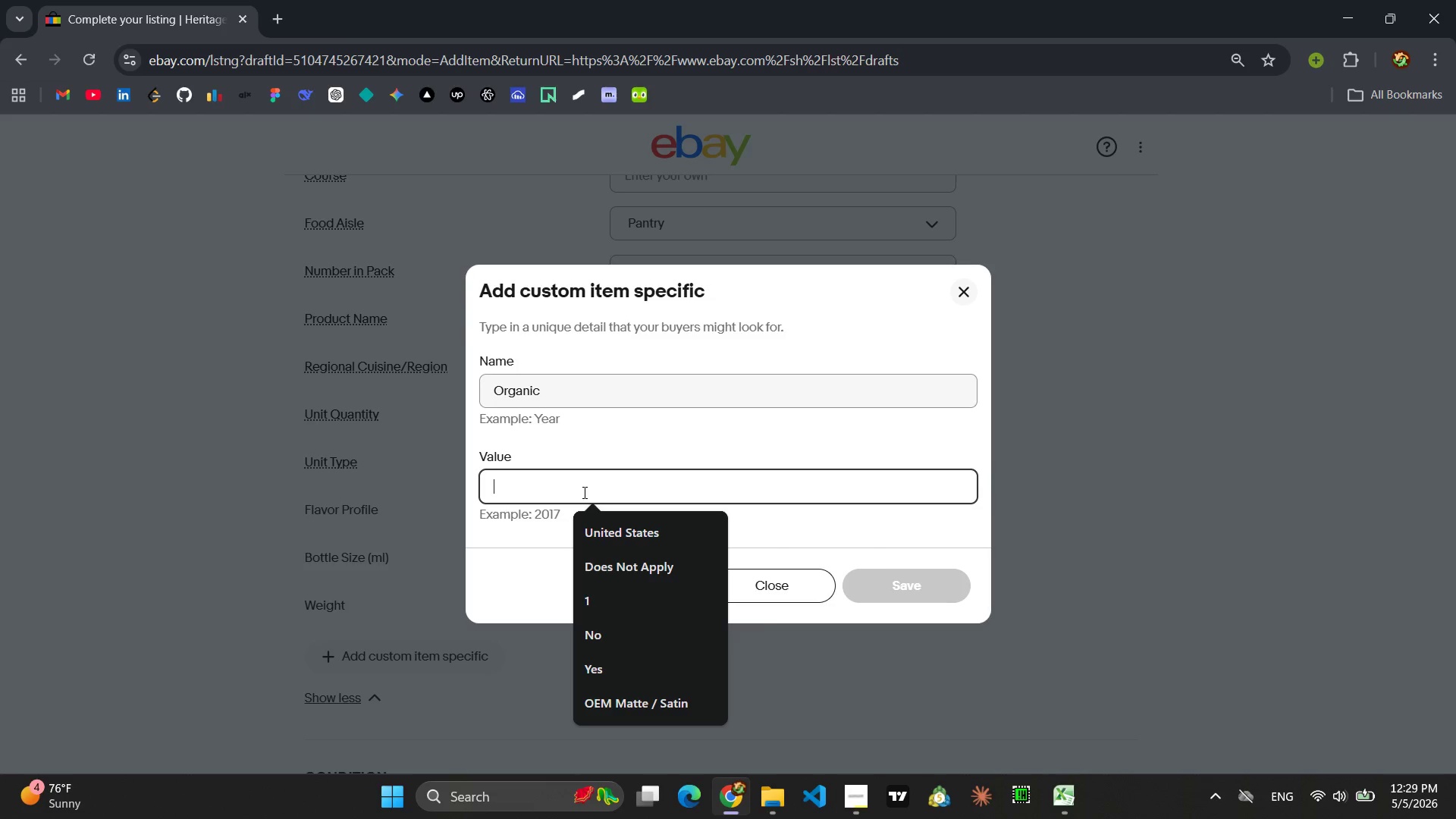 
type(No)
 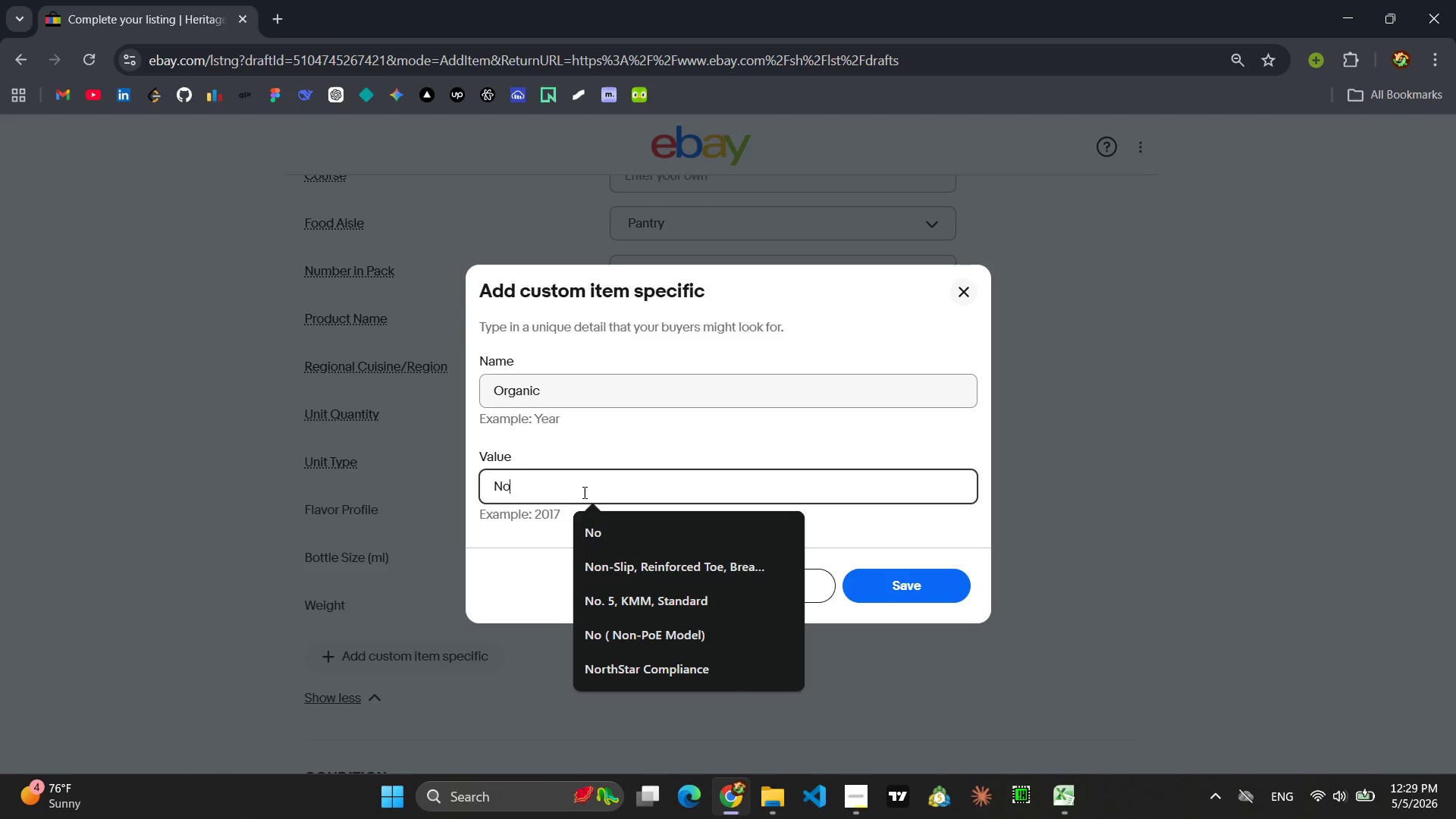 
key(Enter)
 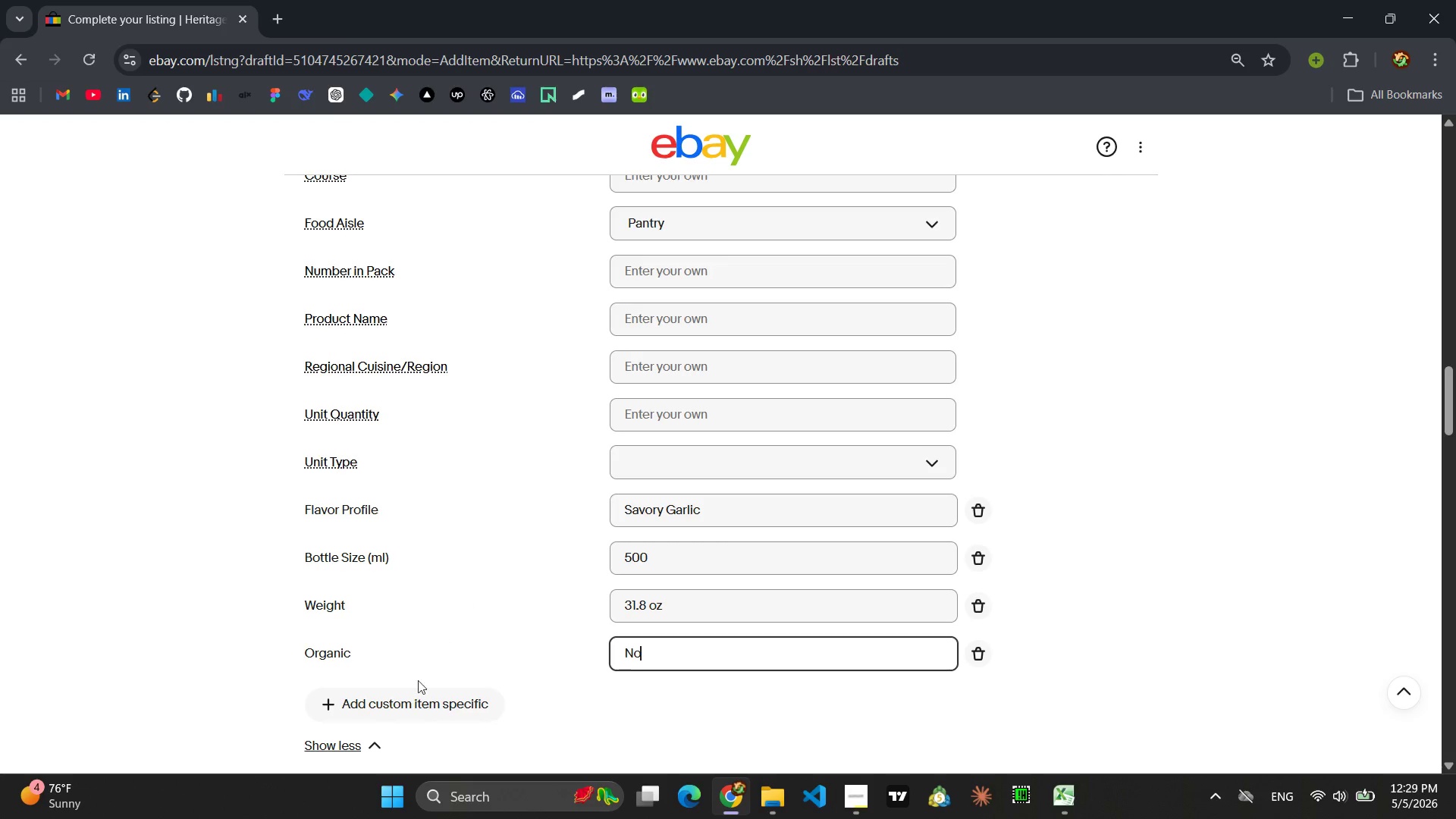 
left_click([406, 714])
 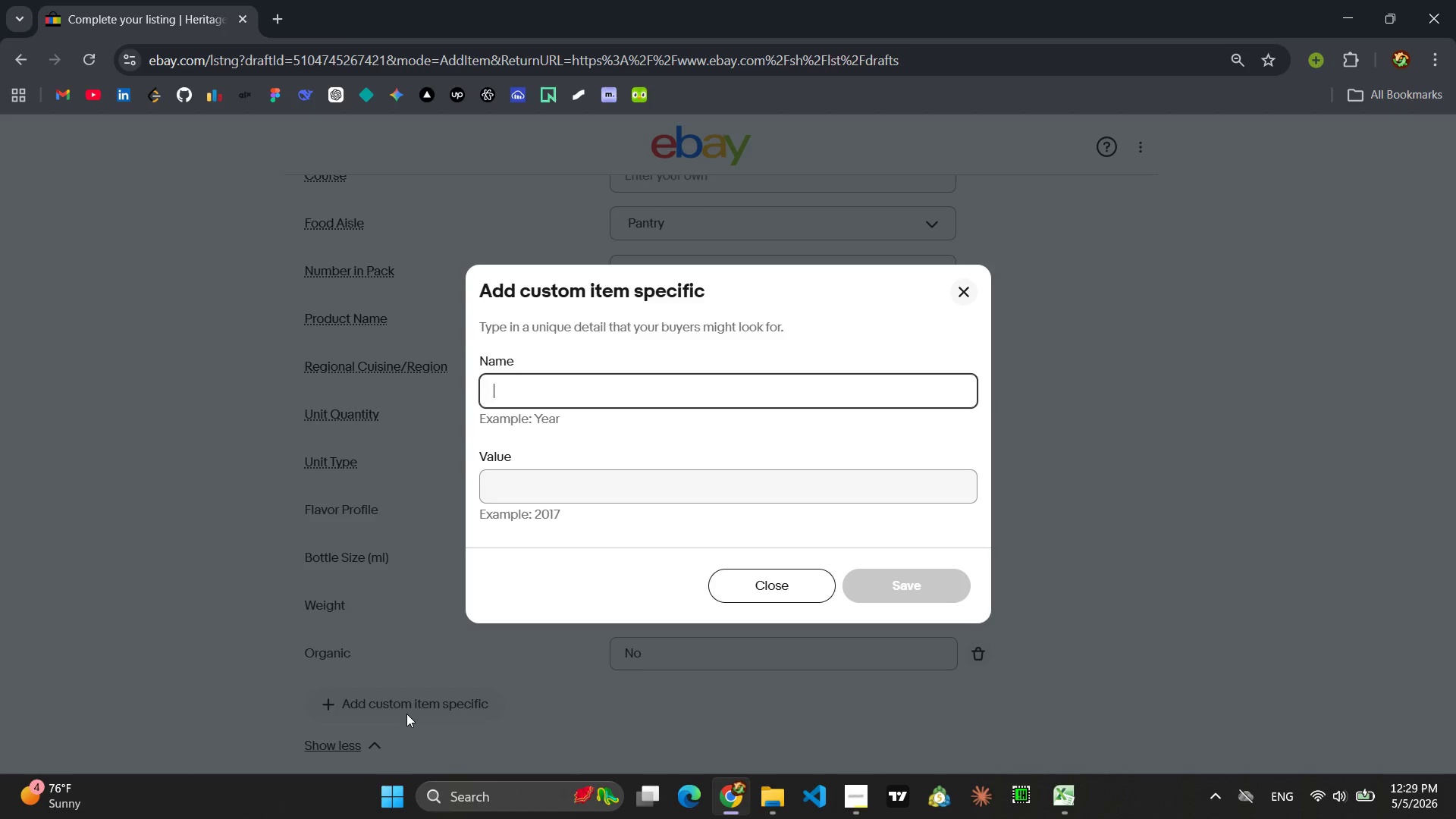 
type(Pac)
 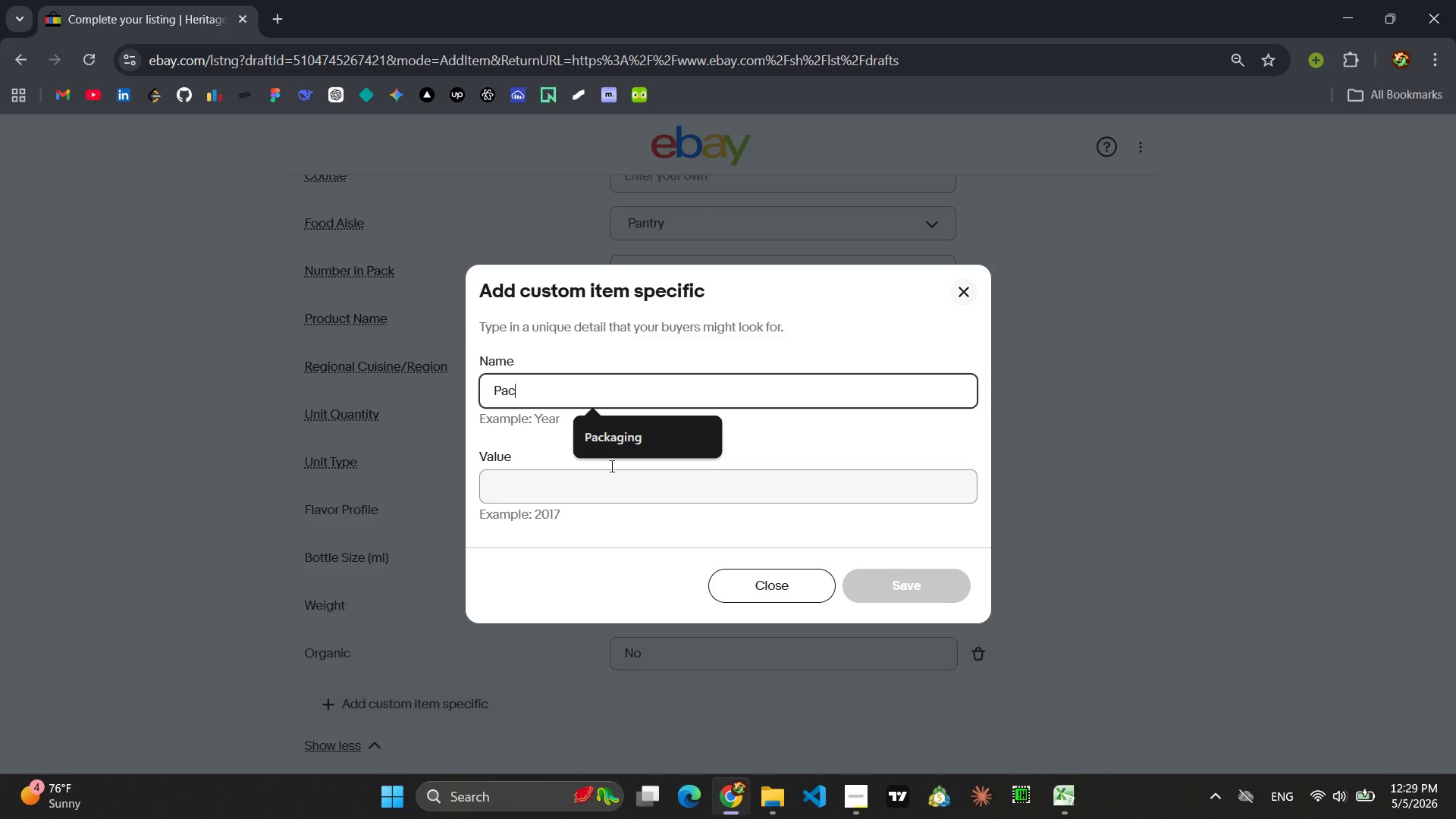 
left_click([617, 447])
 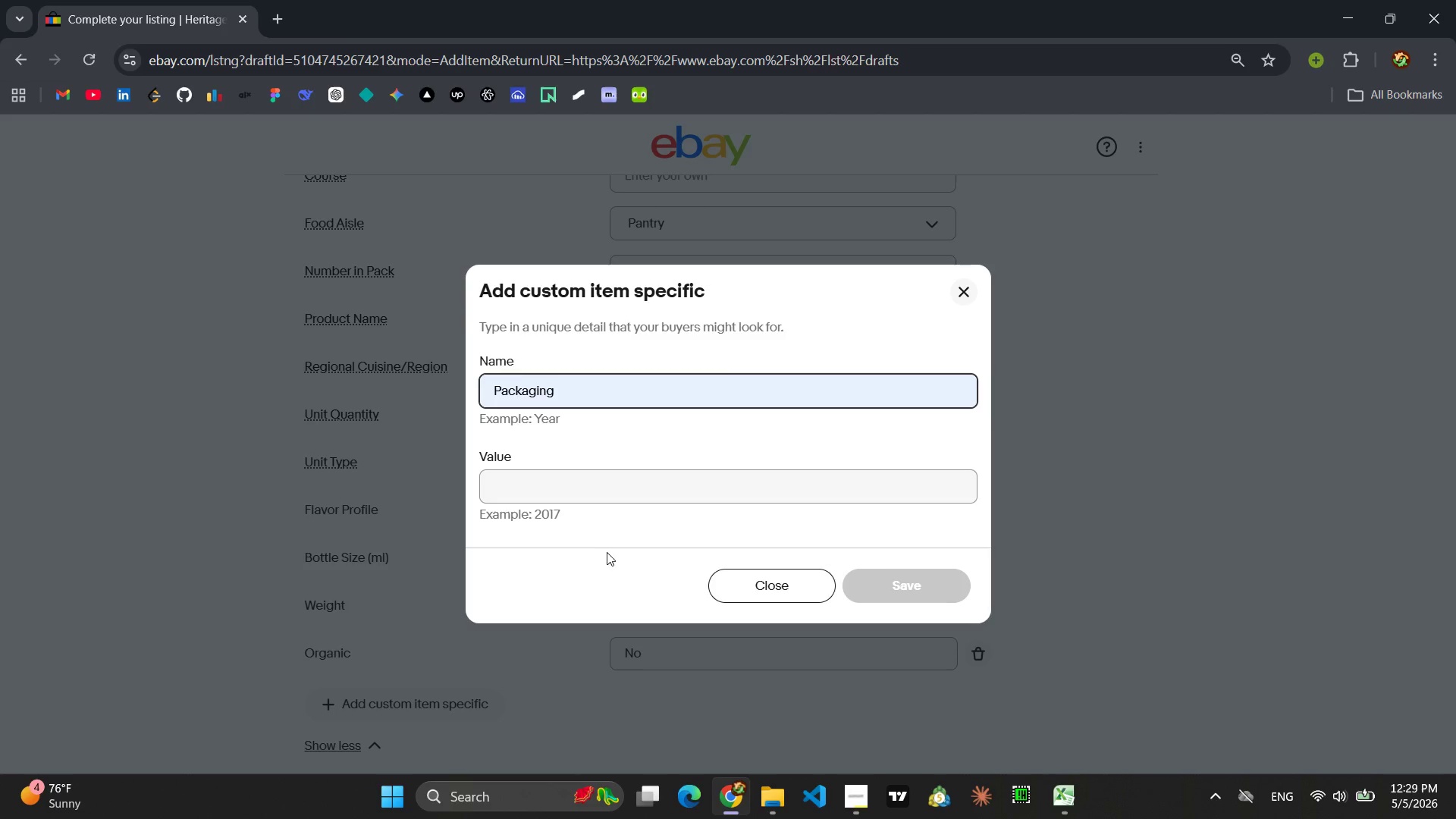 
left_click([577, 478])
 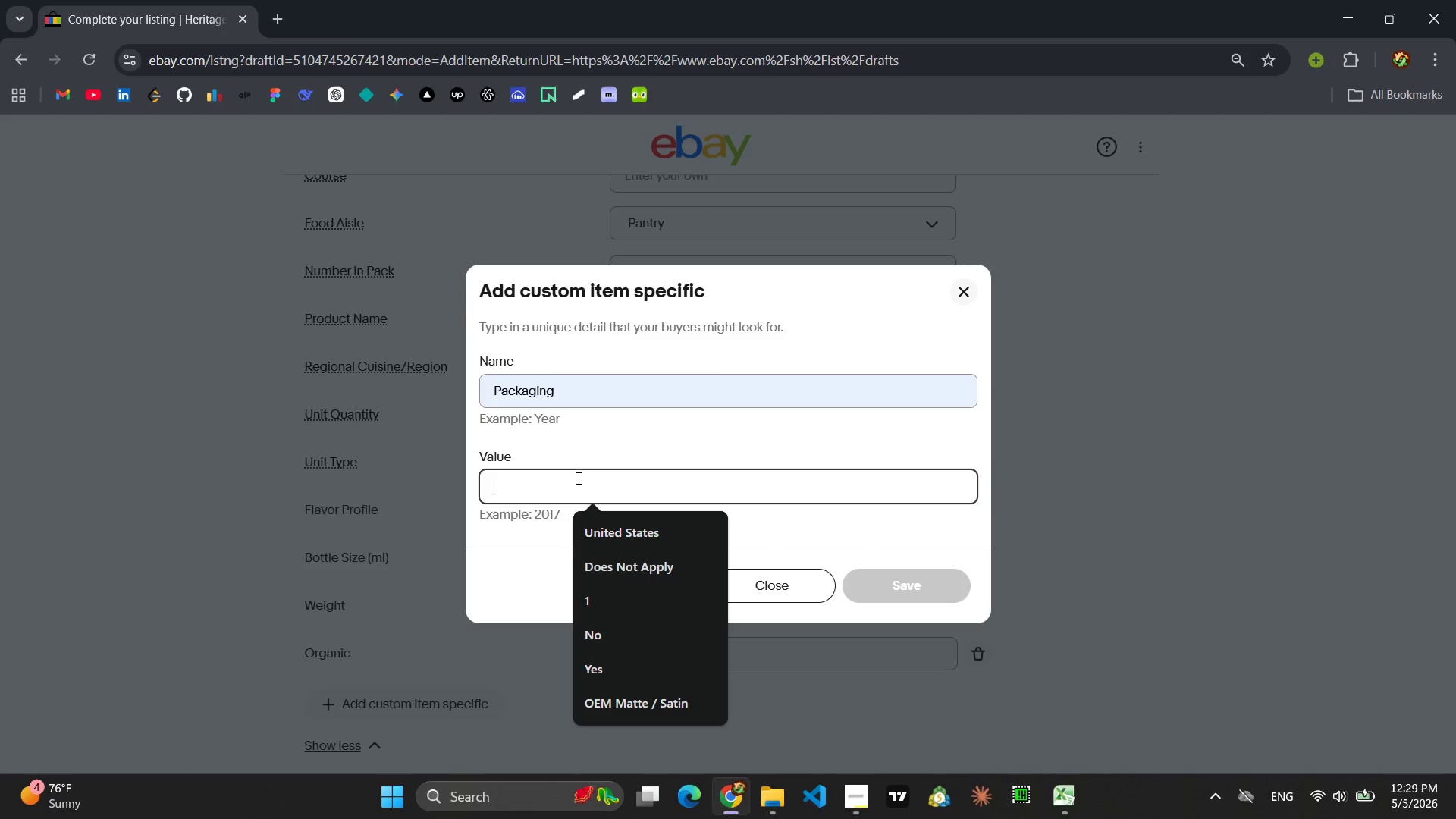 
type(Glass B)
 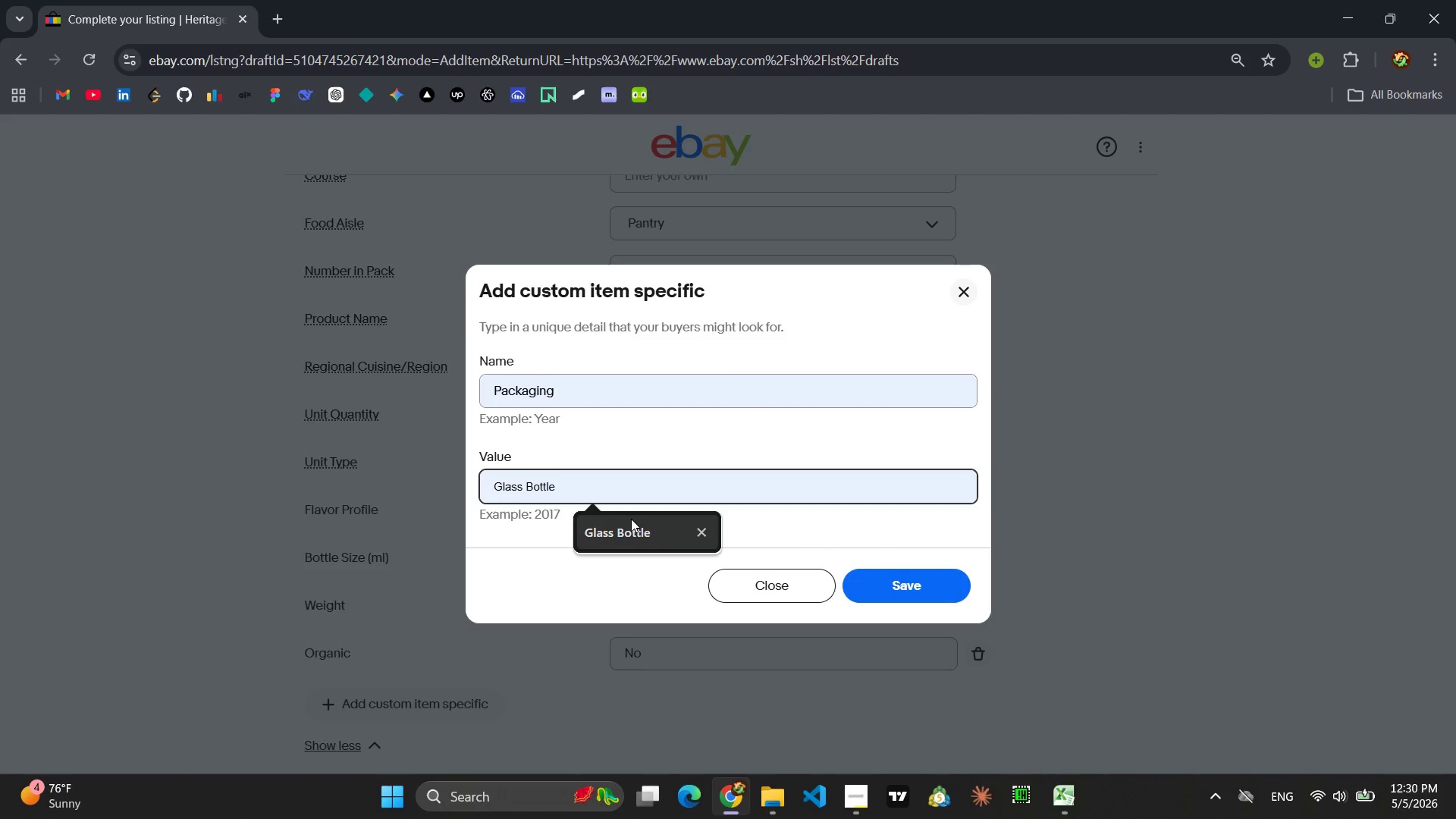 
left_click([632, 522])
 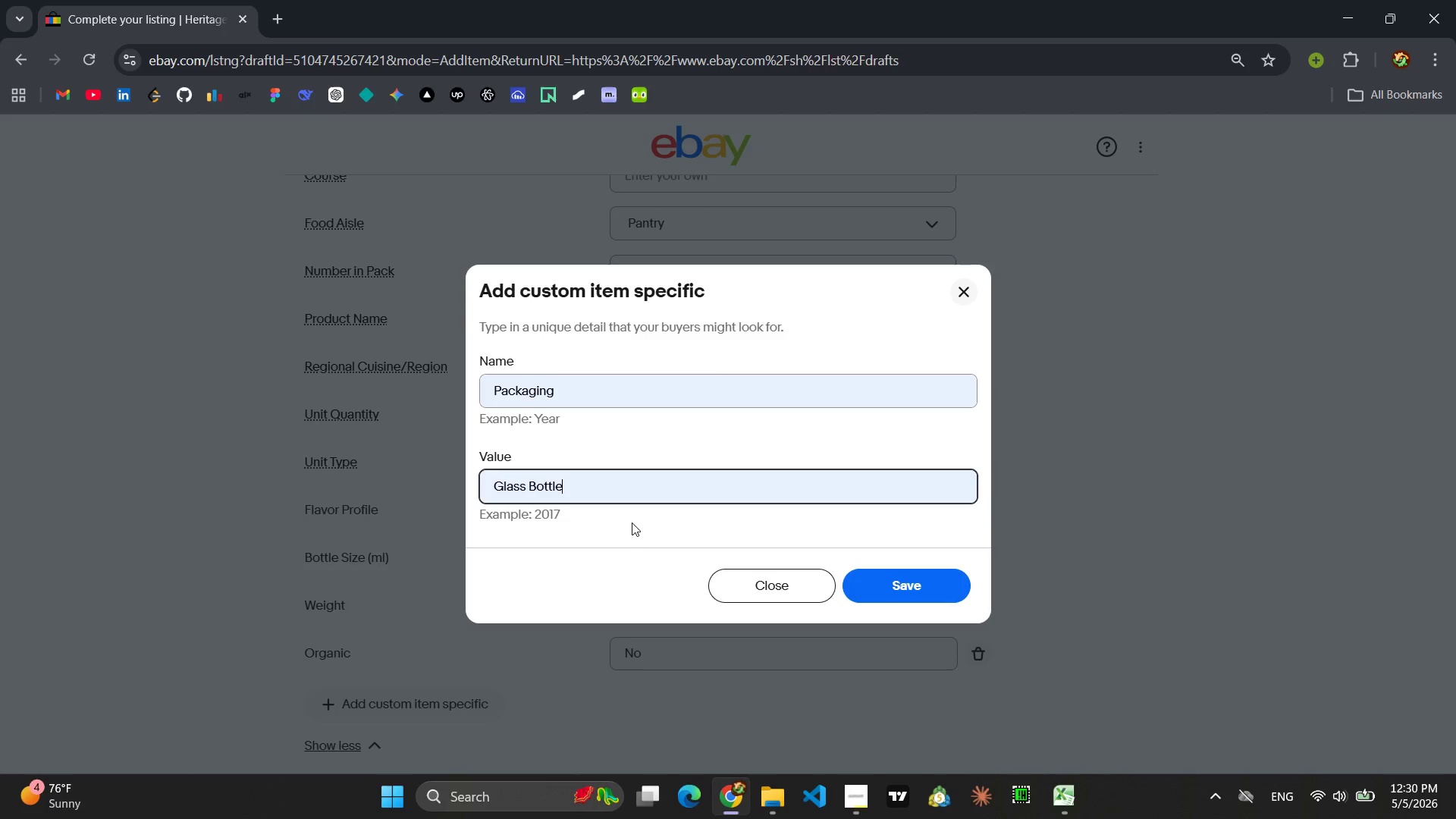 
key(Enter)
 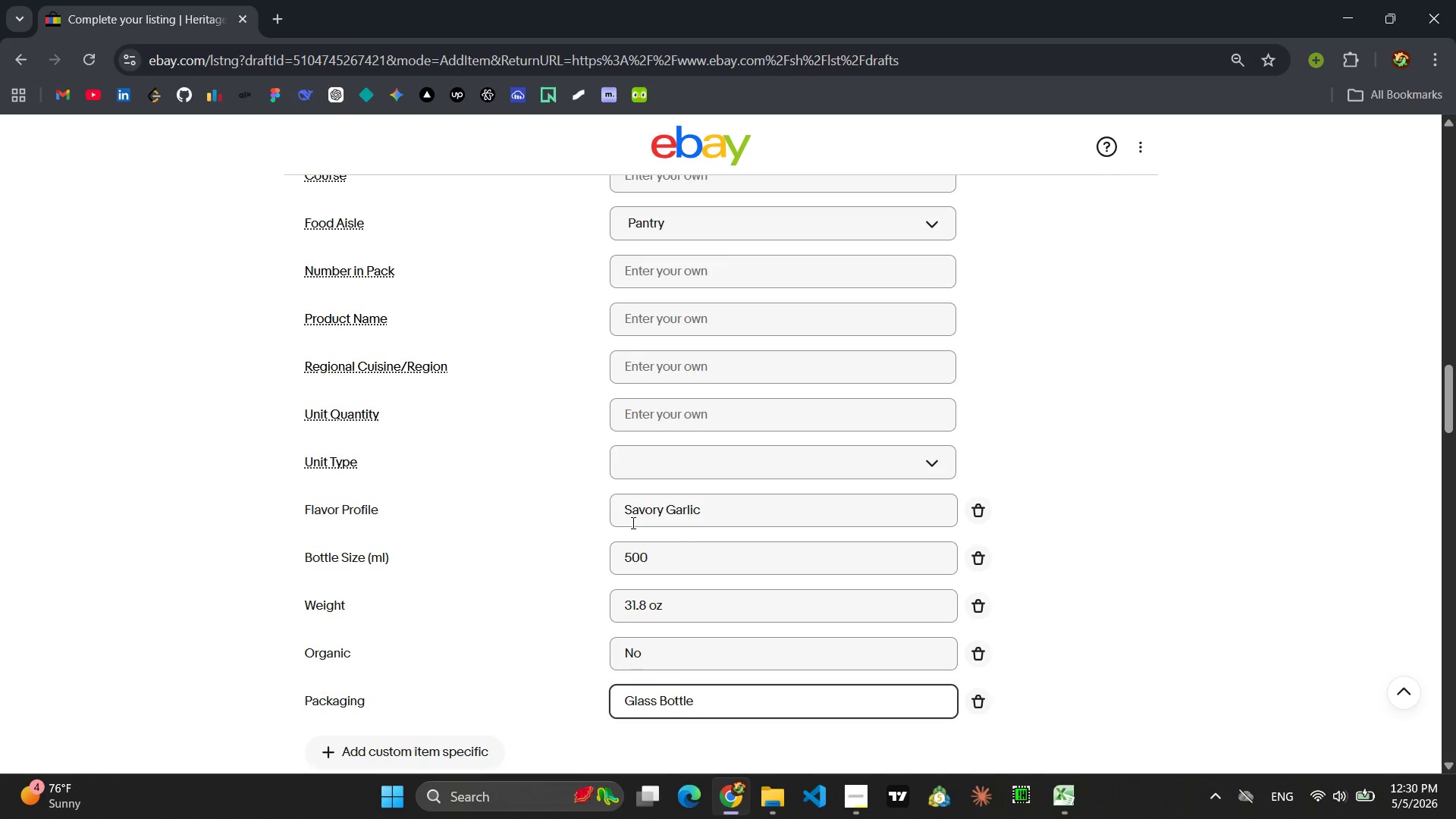 
left_click([632, 522])
 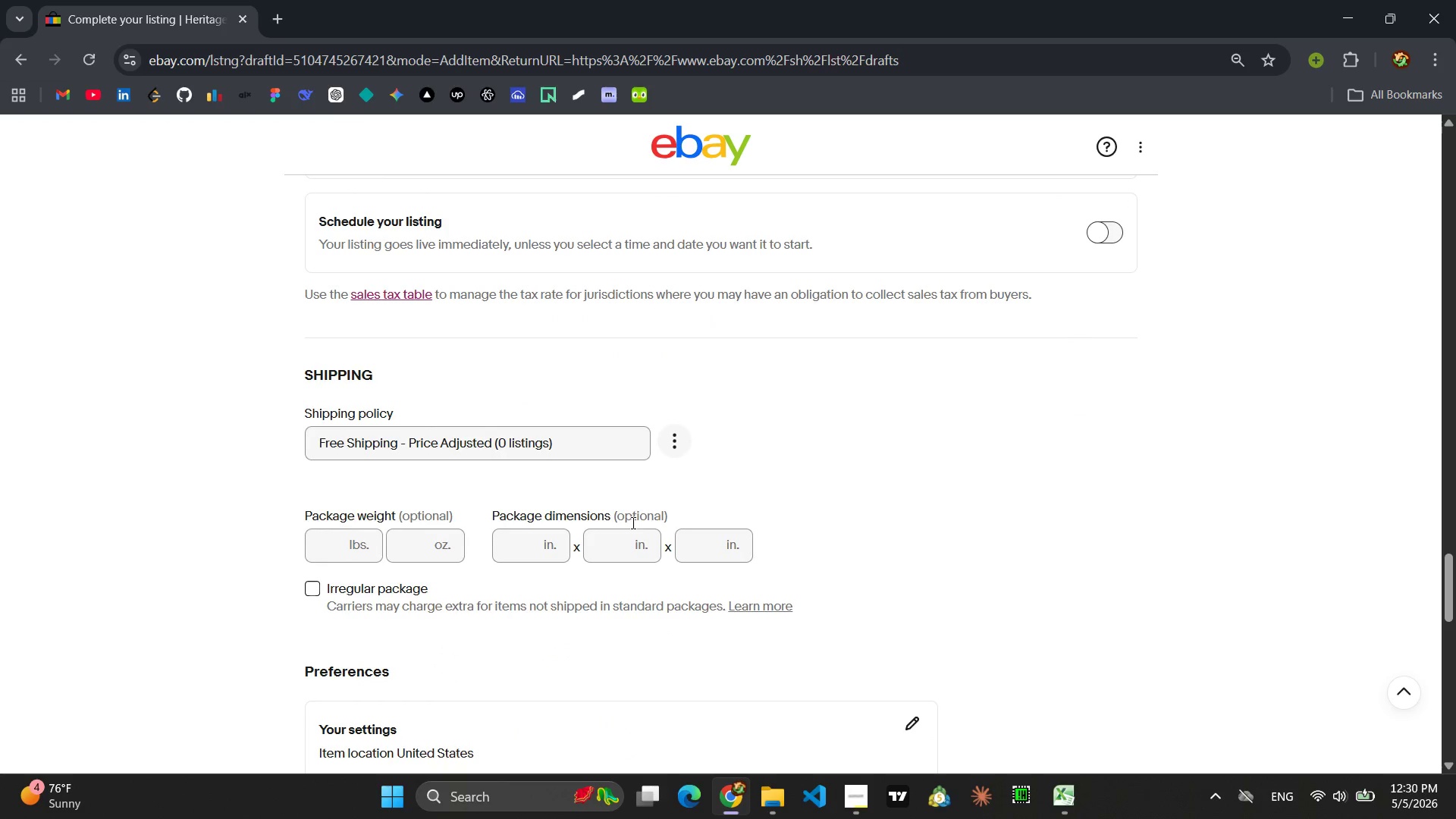 
wait(9.12)
 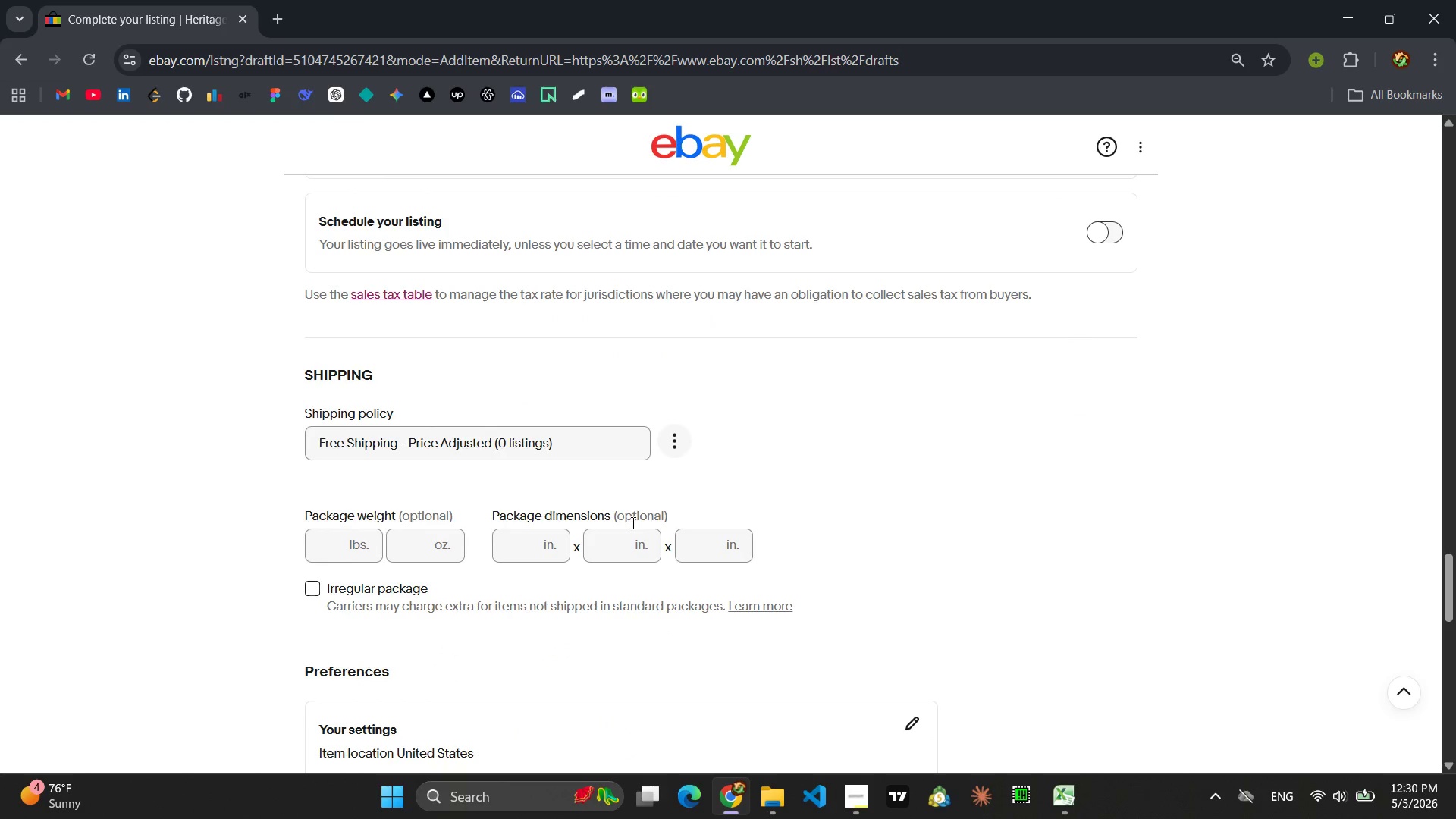 
left_click([700, 695])
 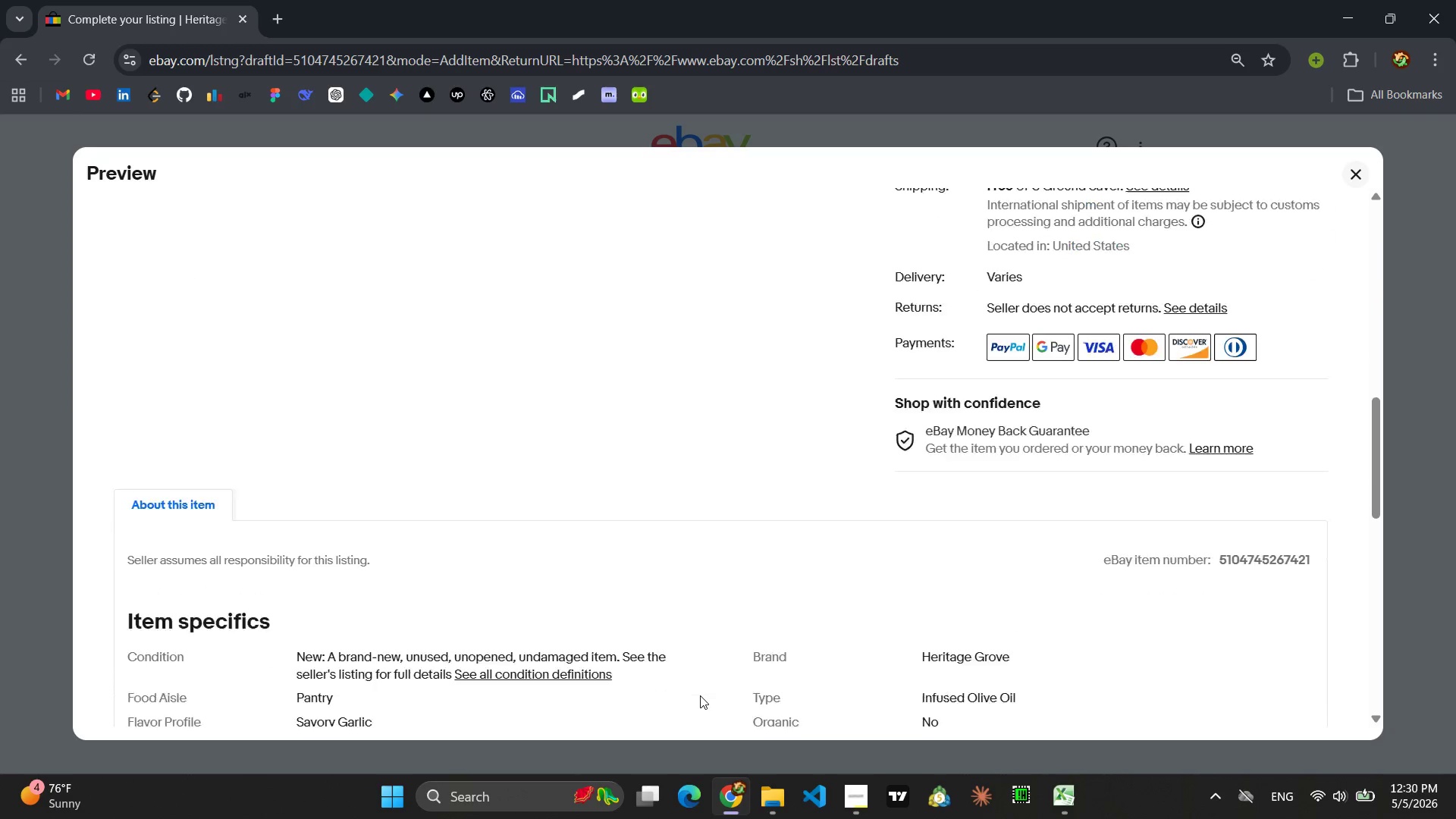 
wait(9.45)
 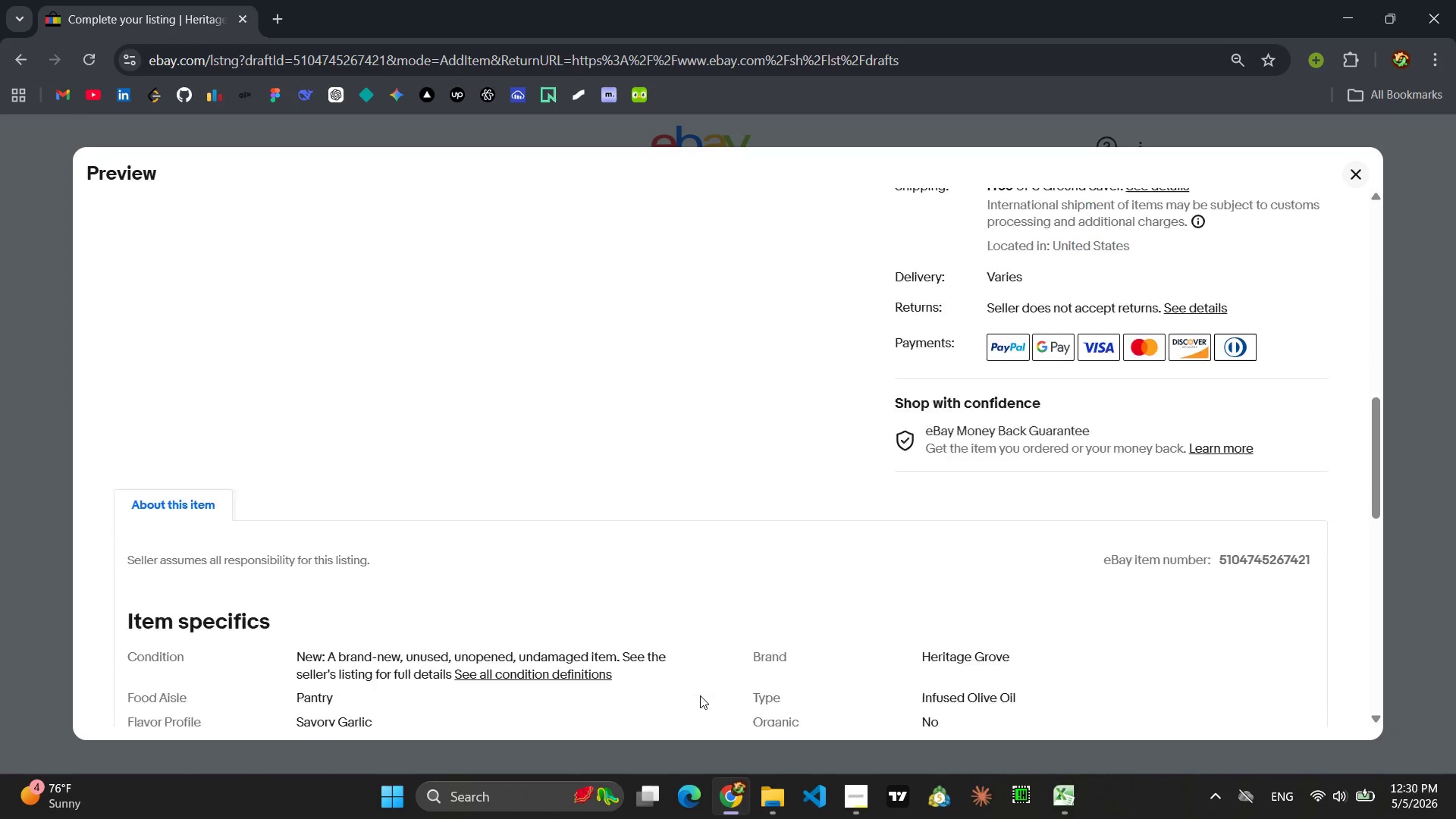 
left_click([43, 675])
 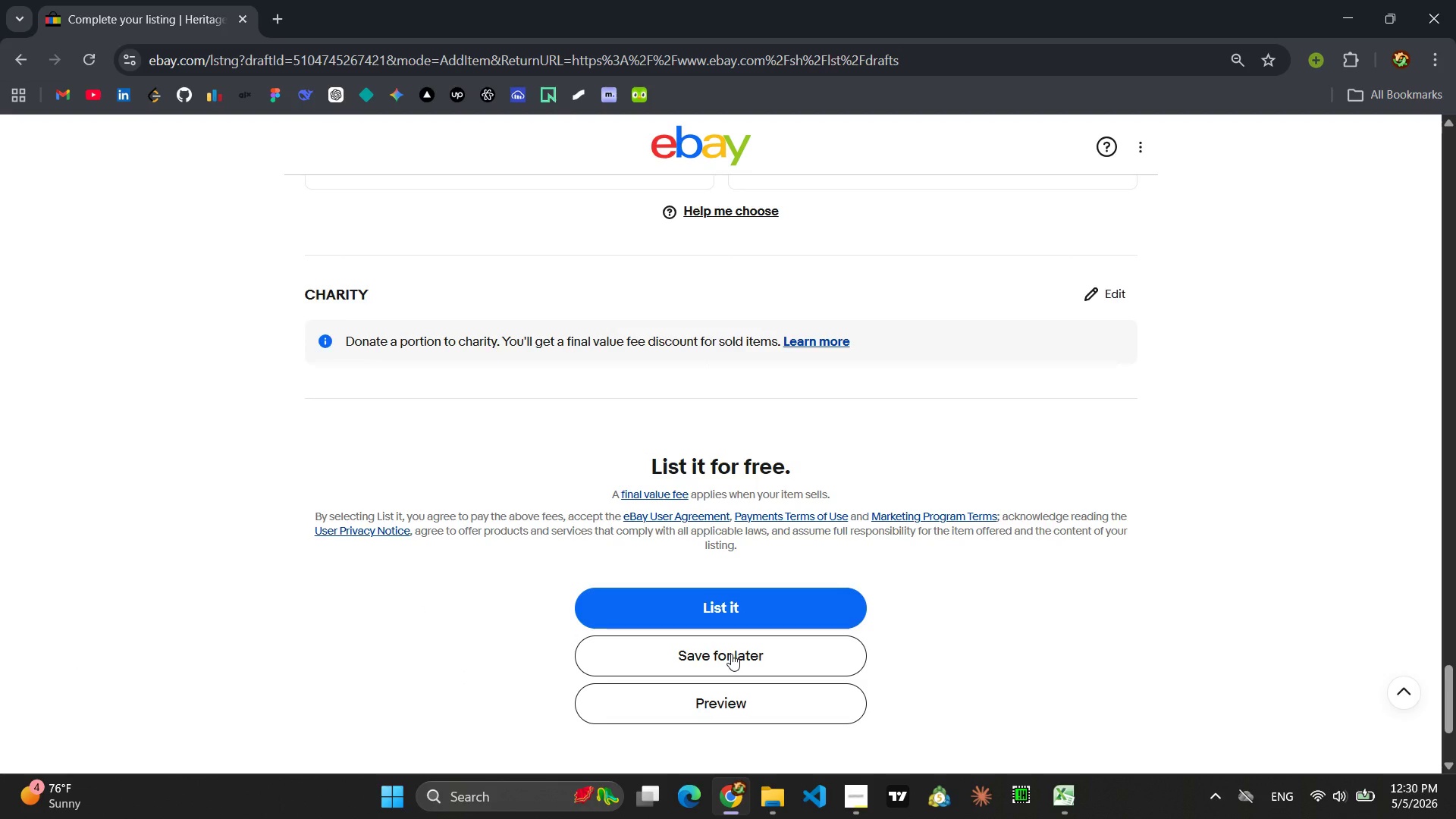 
wait(5.81)
 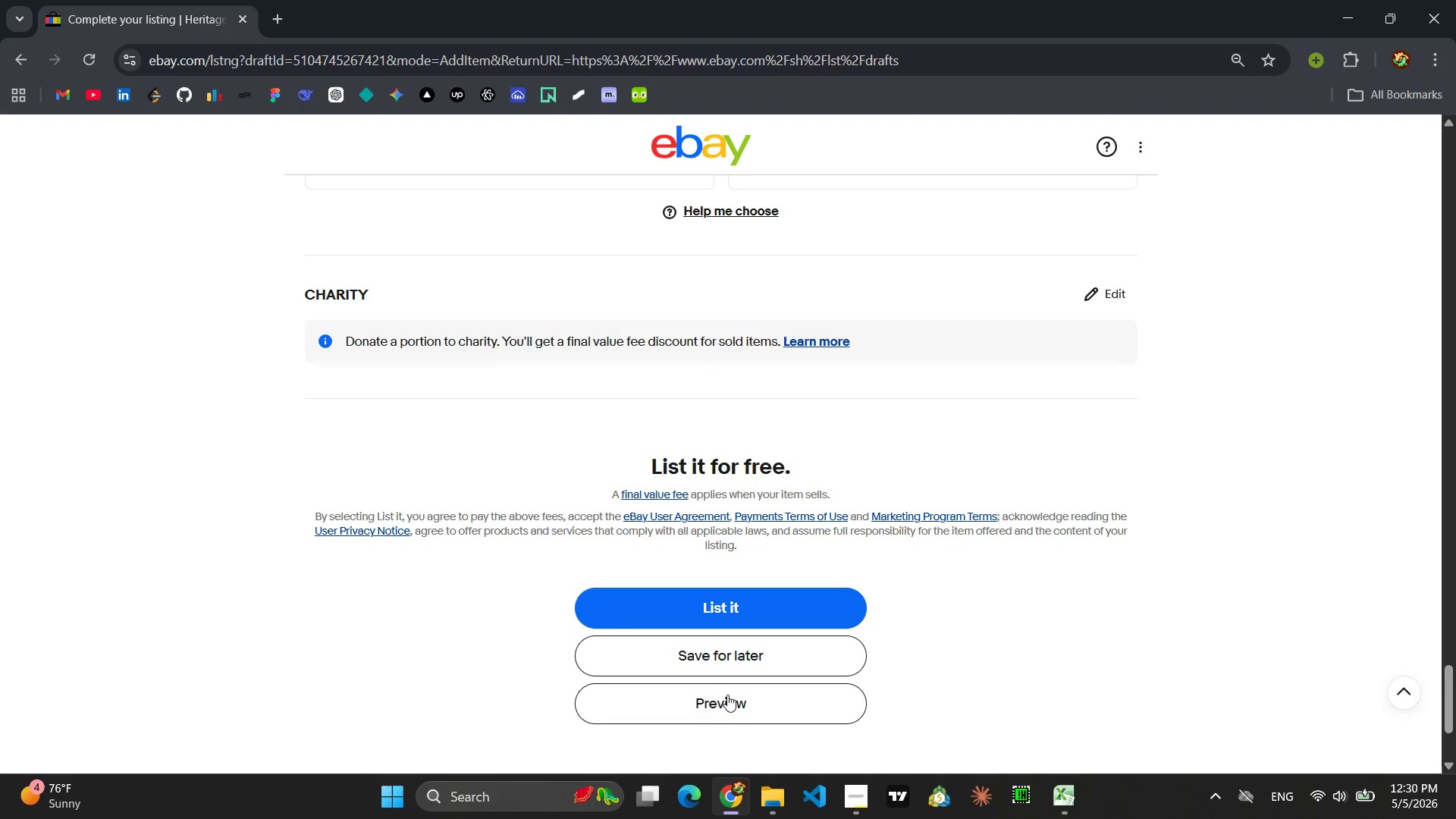 
left_click([731, 654])
 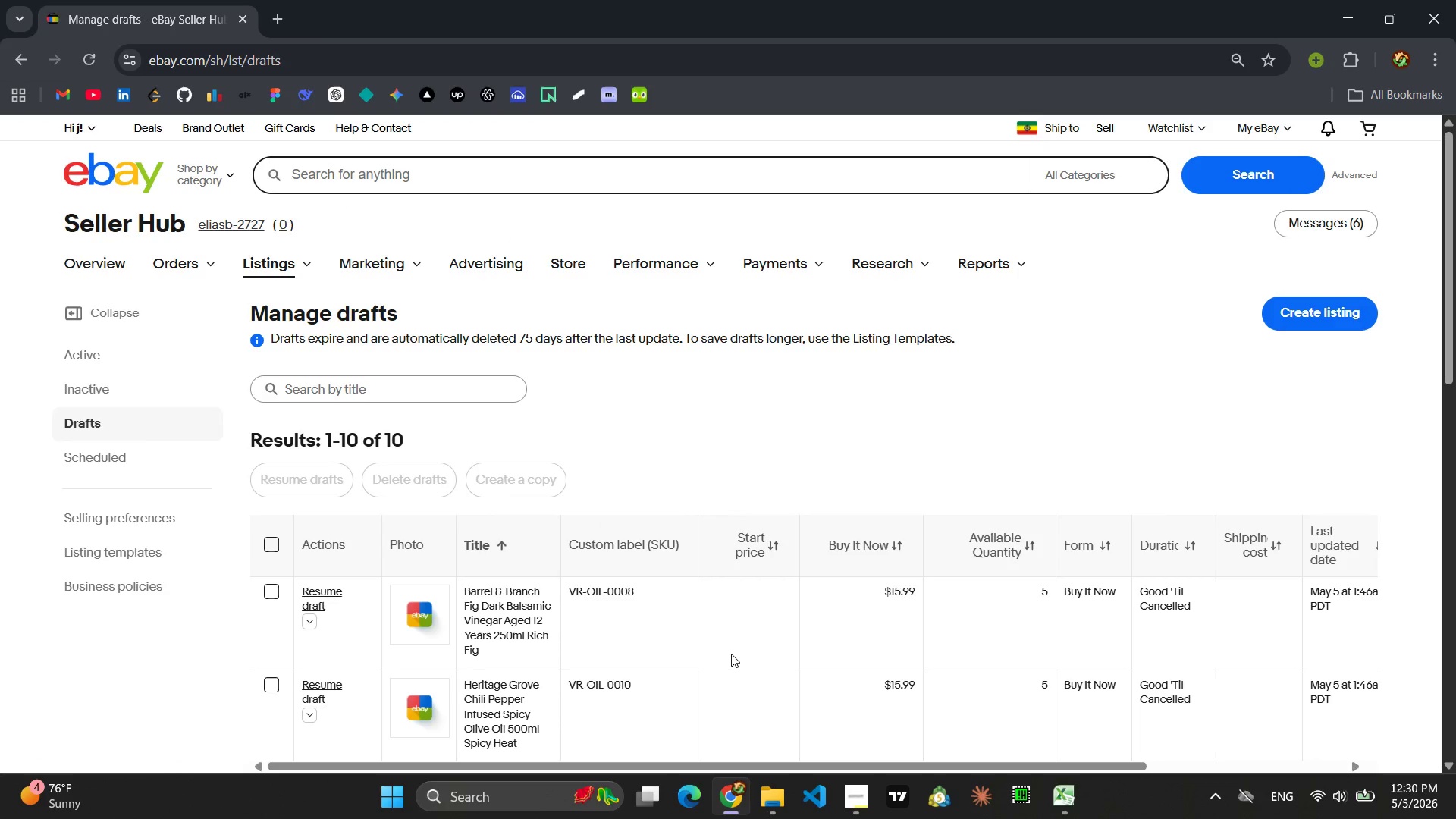 
scroll: coordinate [826, 573], scroll_direction: down, amount: 8.0
 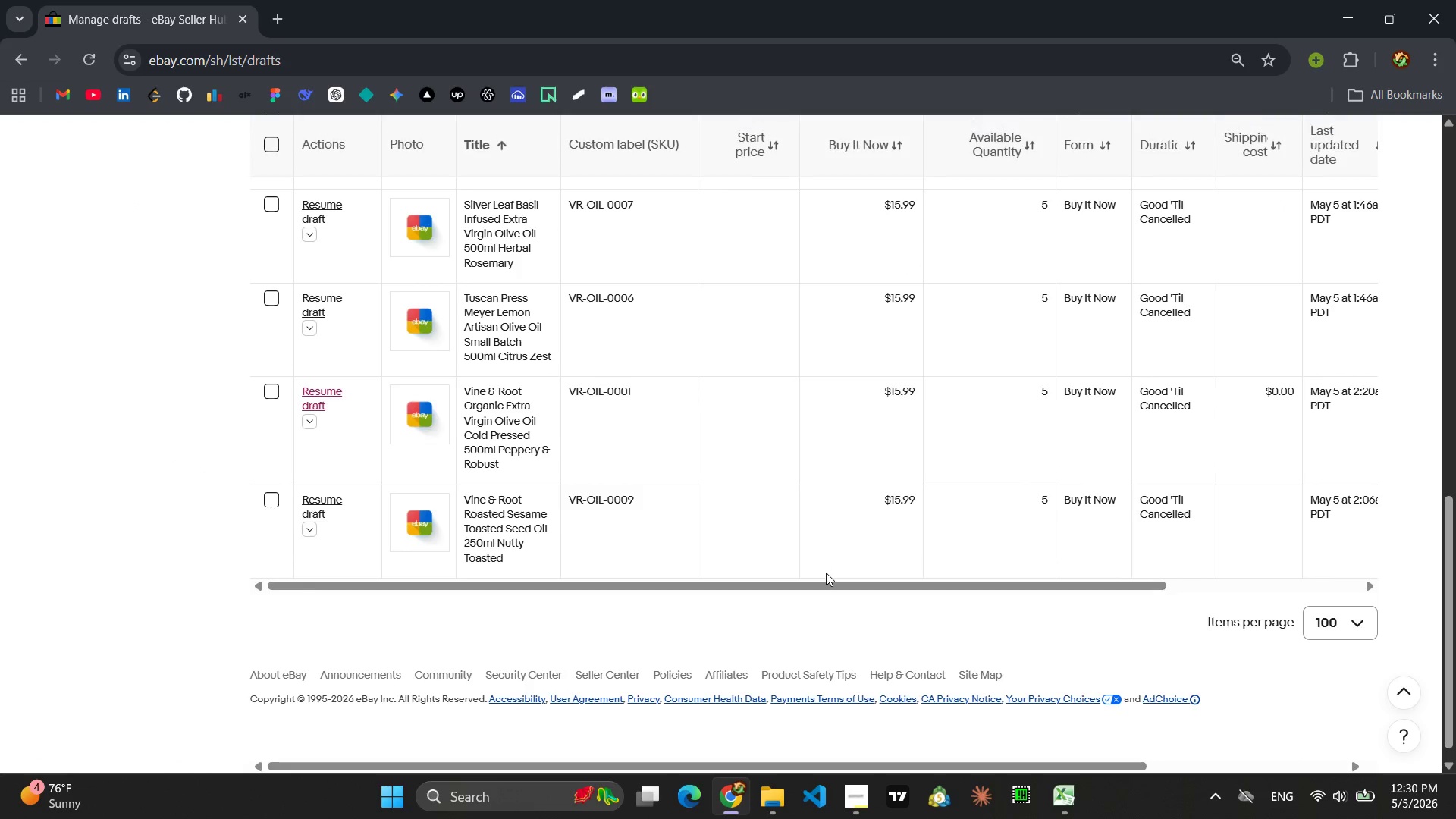 